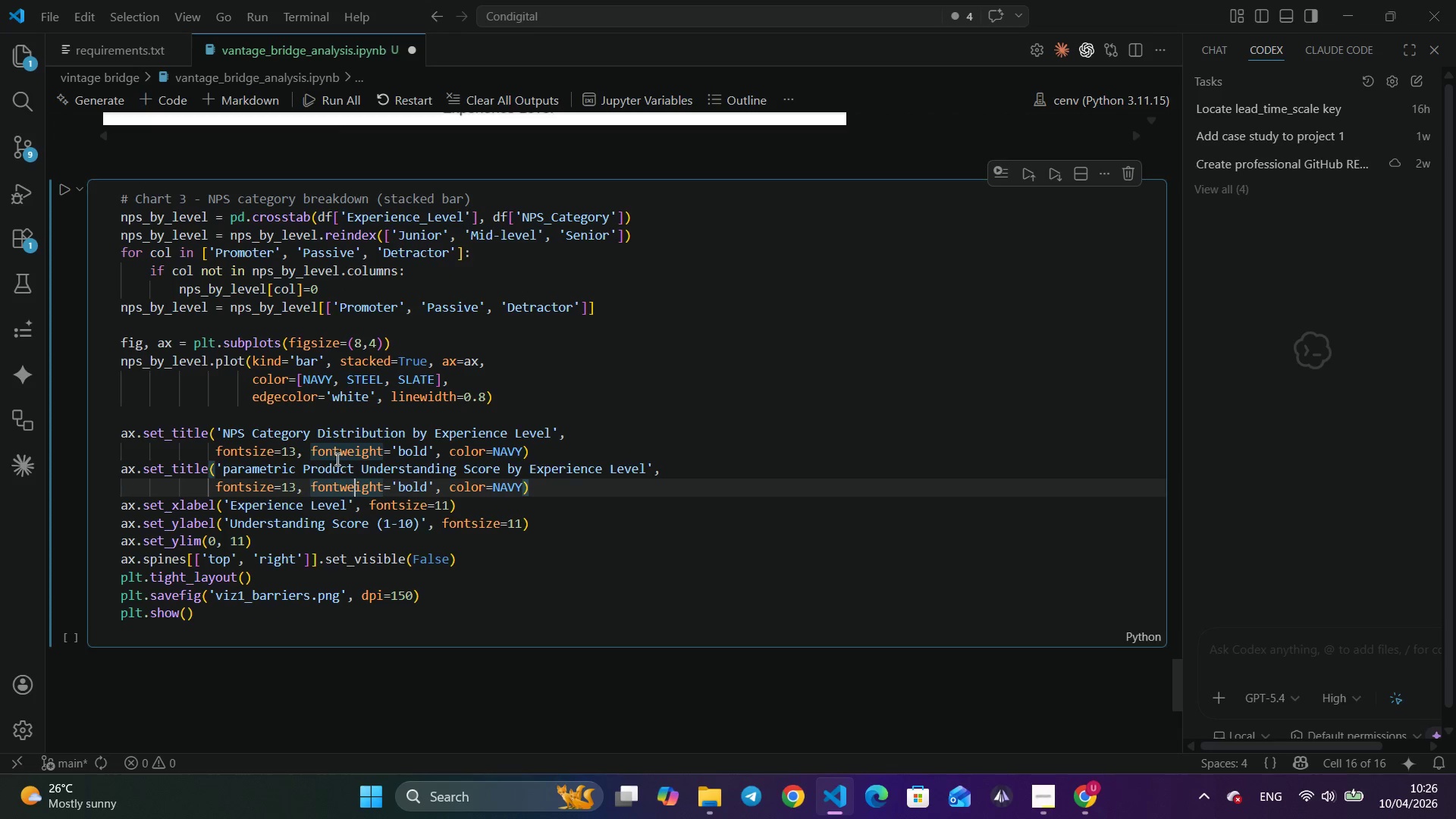 
left_click([353, 484])
 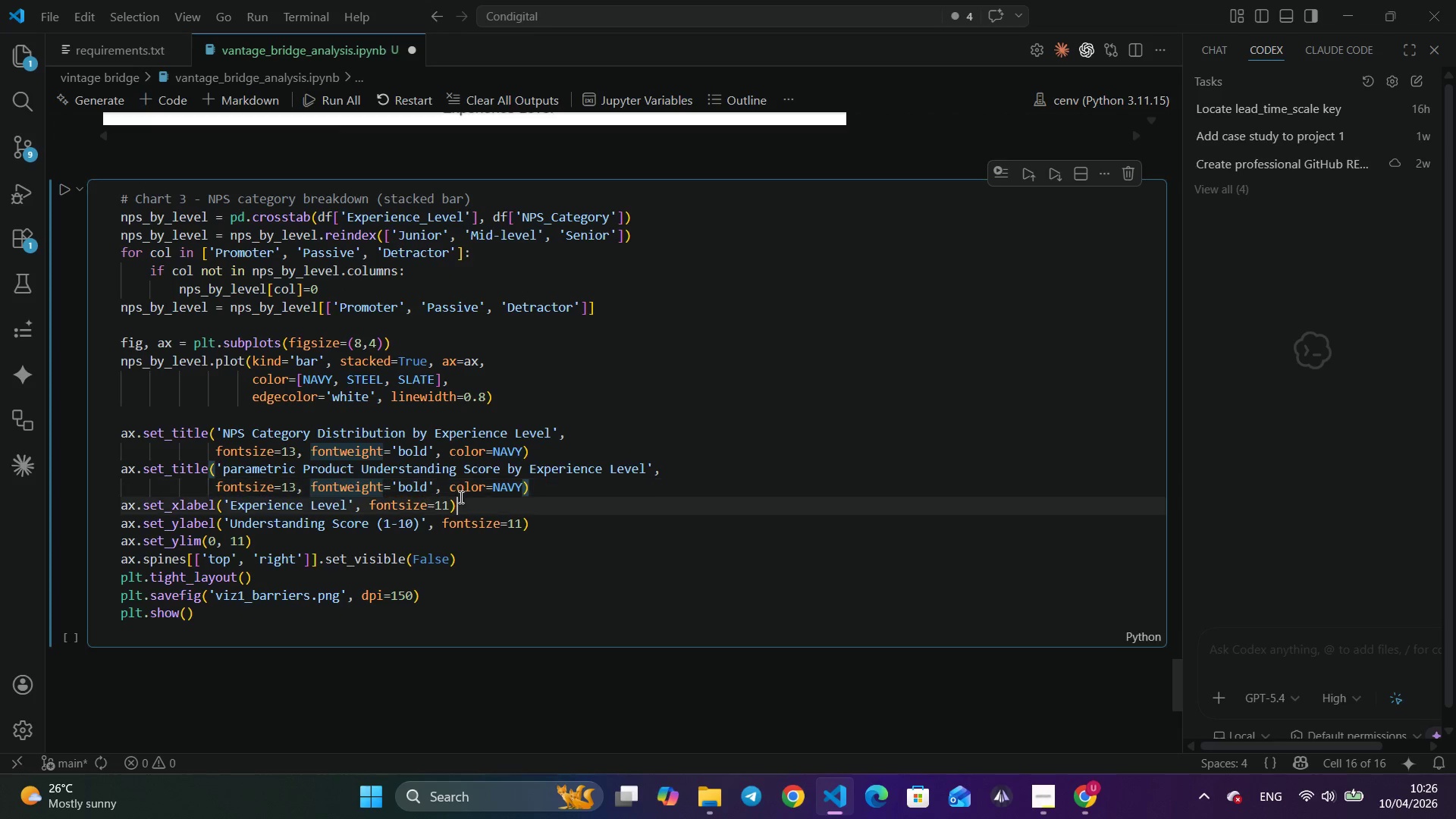 
left_click([460, 497])
 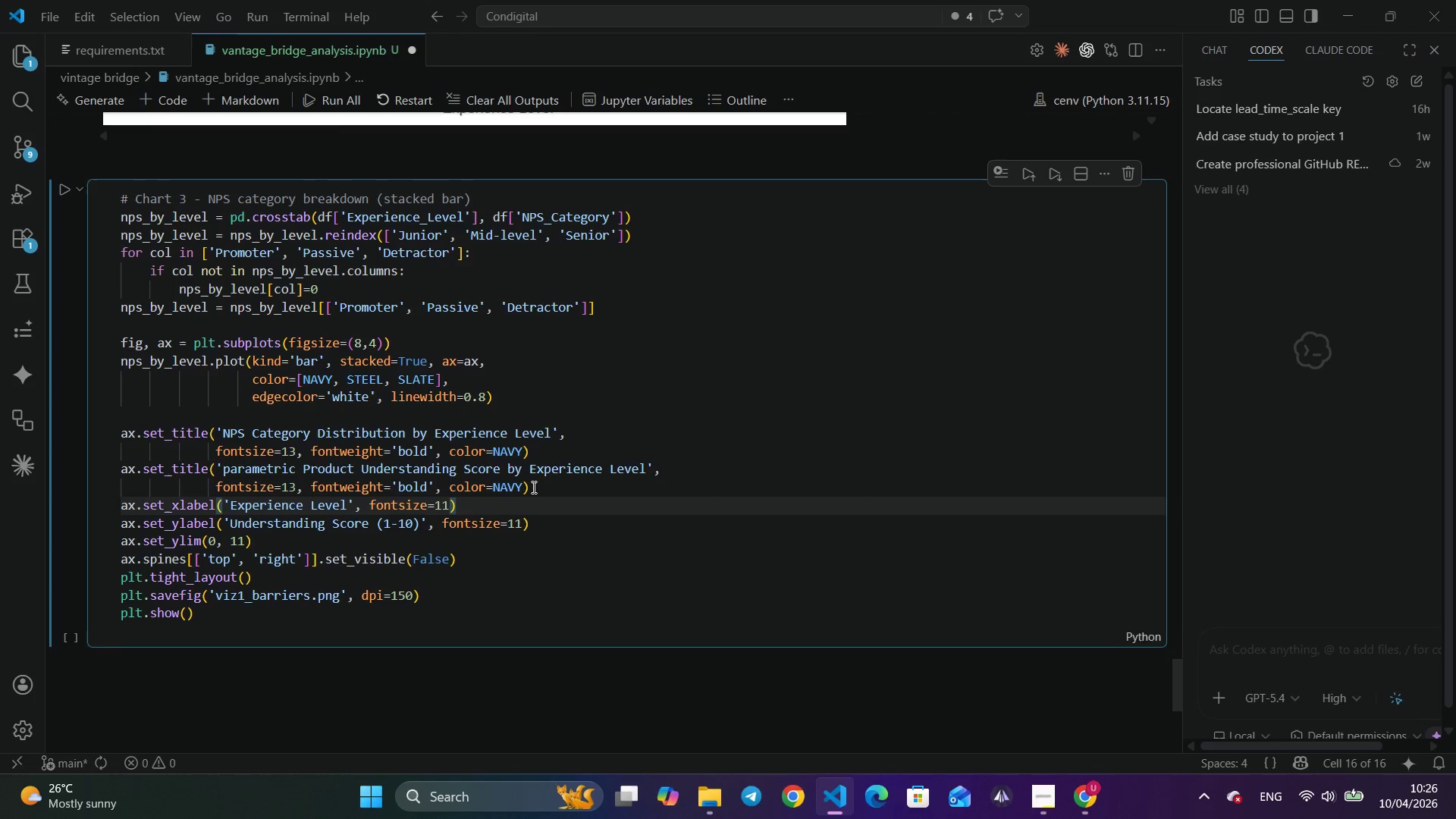 
left_click_drag(start_coordinate=[532, 487], to_coordinate=[293, 485])
 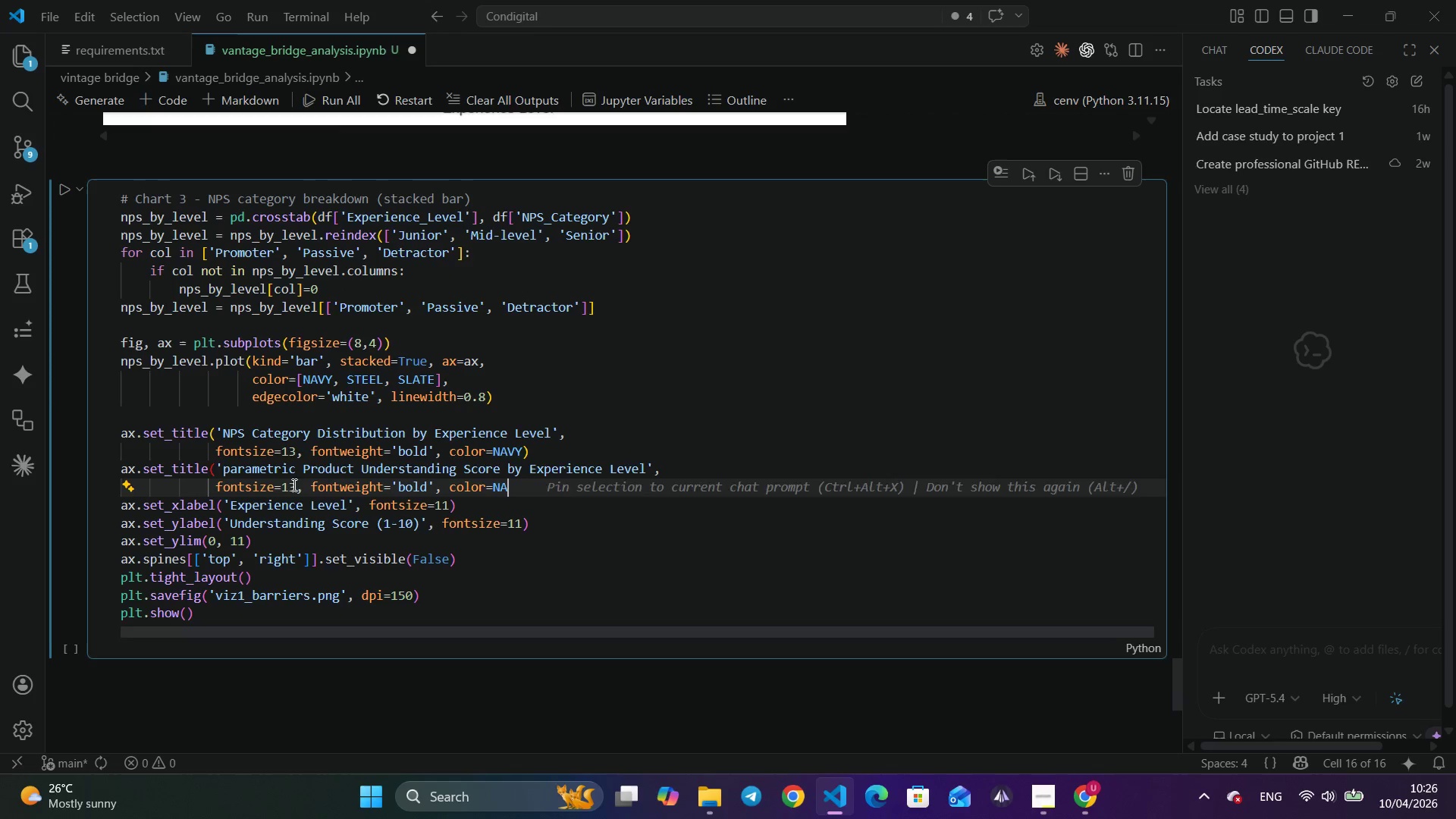 
hold_key(key=Backspace, duration=1.5)
 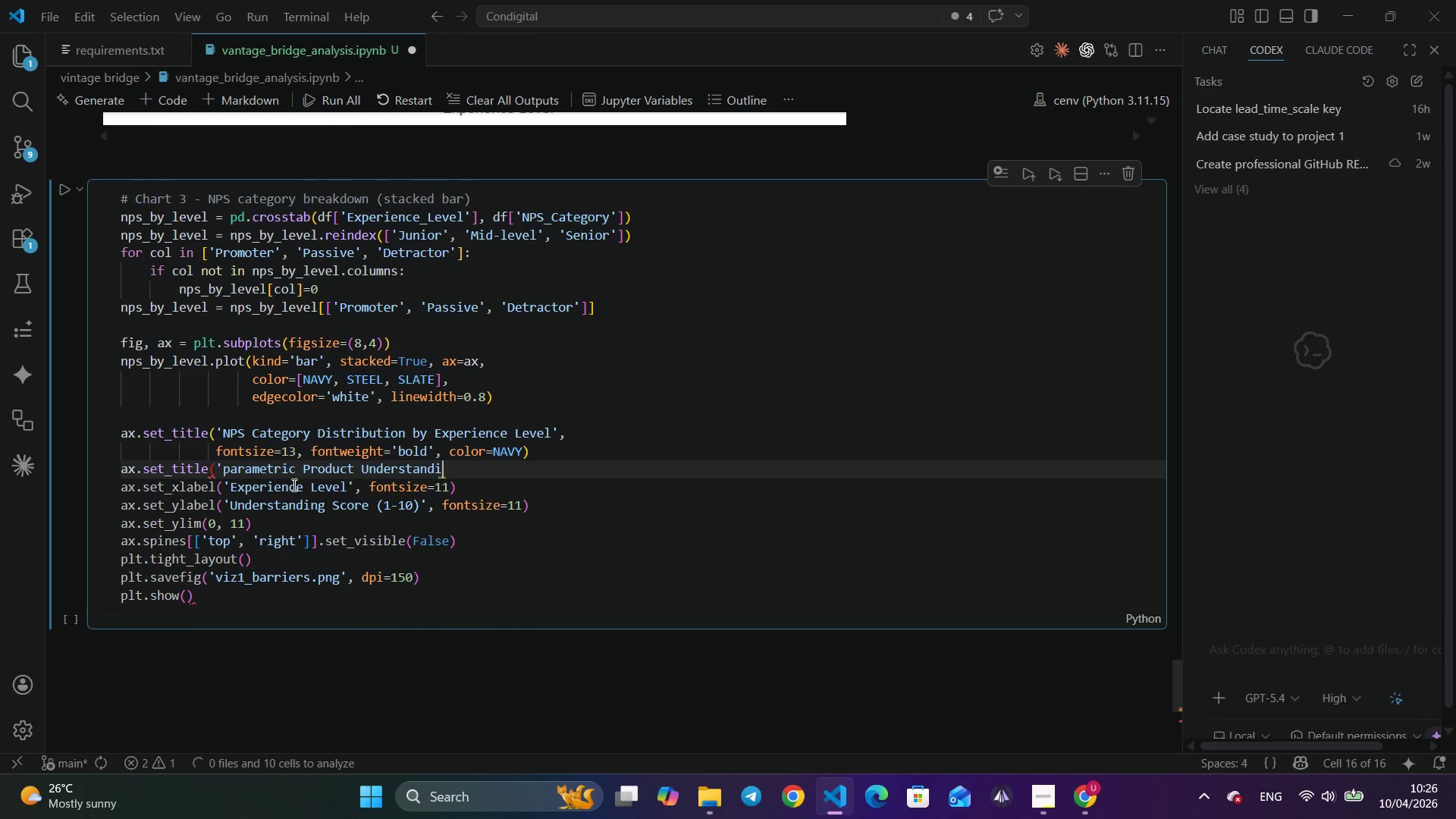 
hold_key(key=Backspace, duration=1.5)
 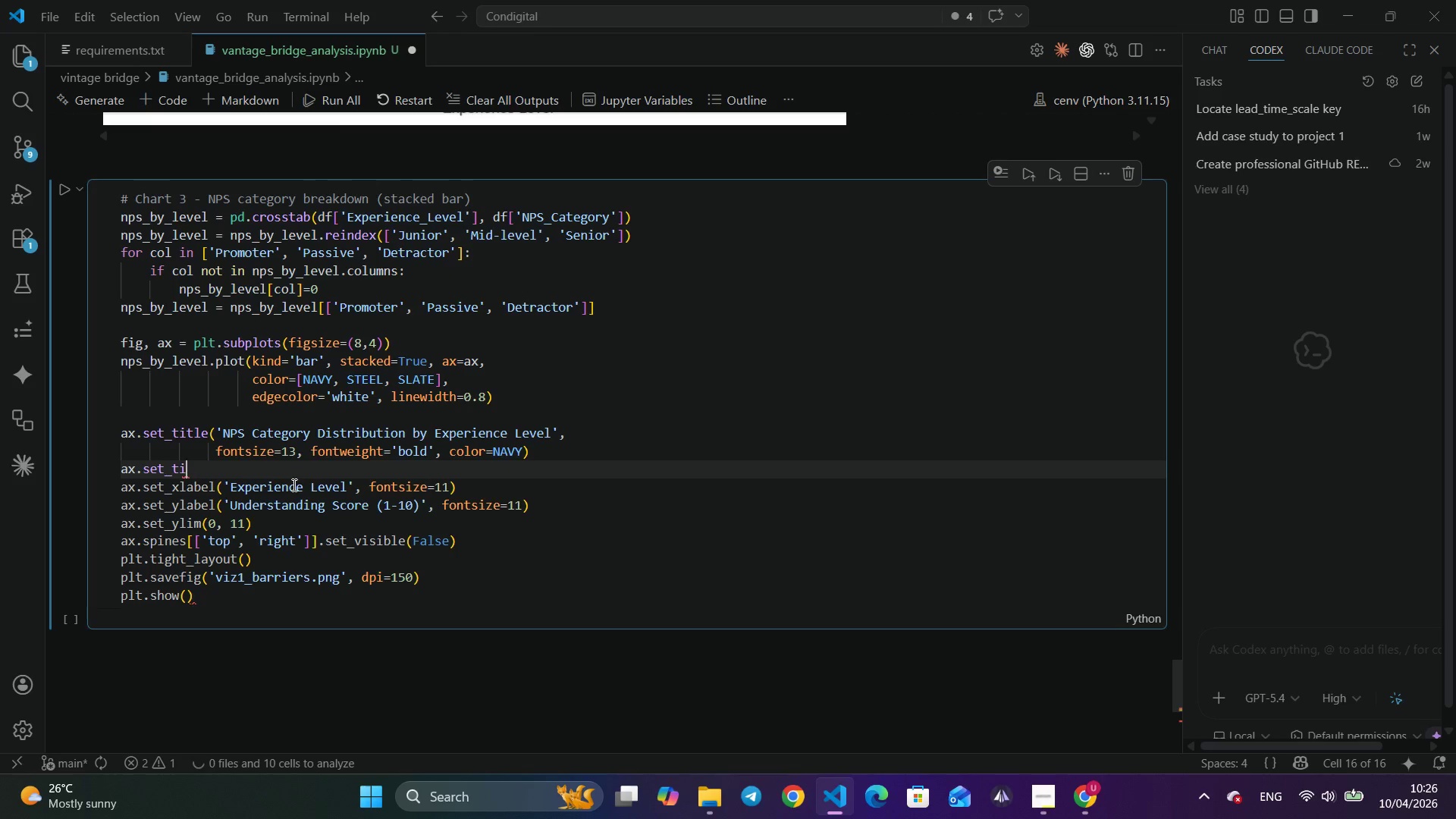 
key(Backspace)
 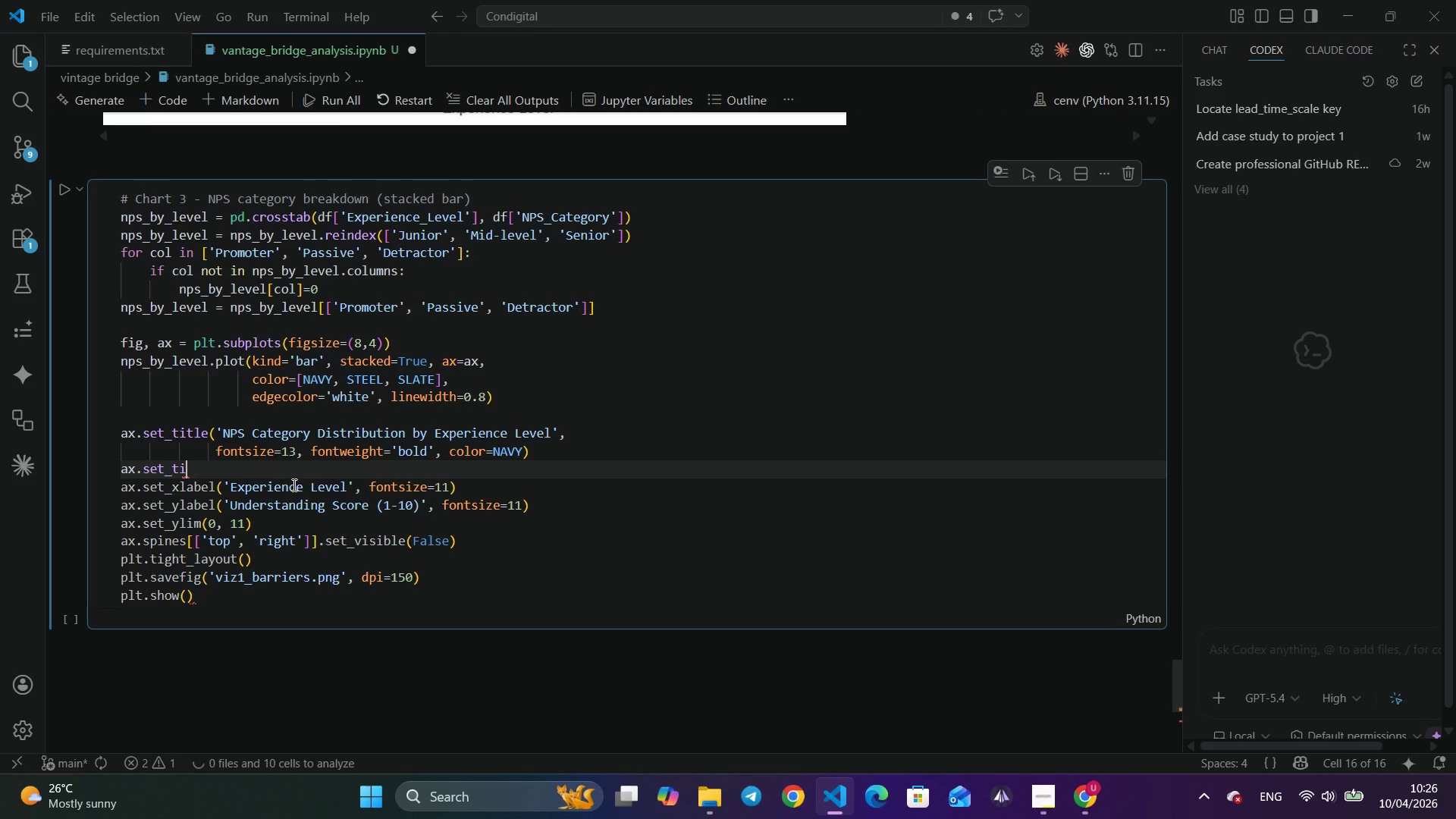 
key(Backspace)
 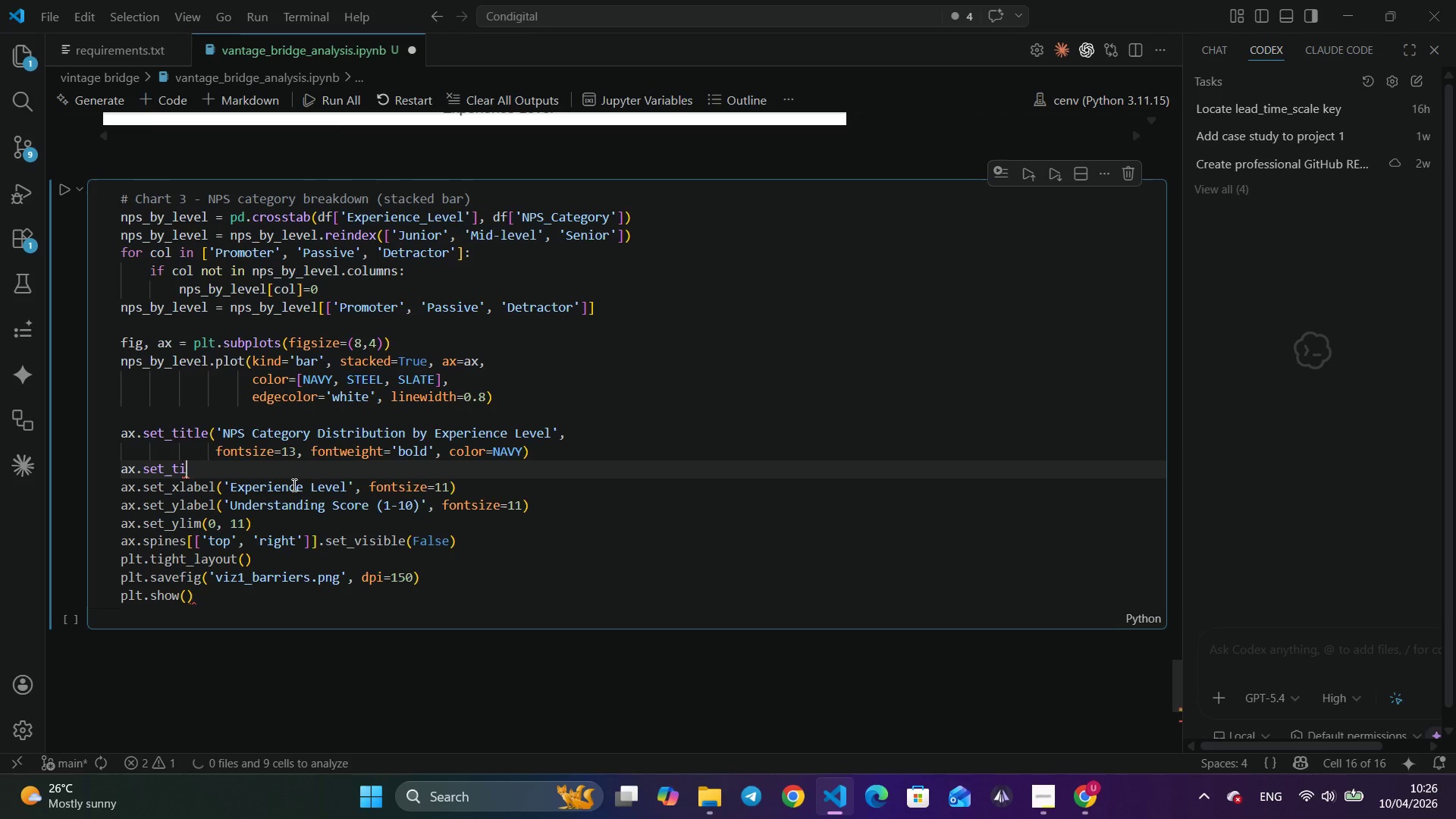 
key(Backspace)
 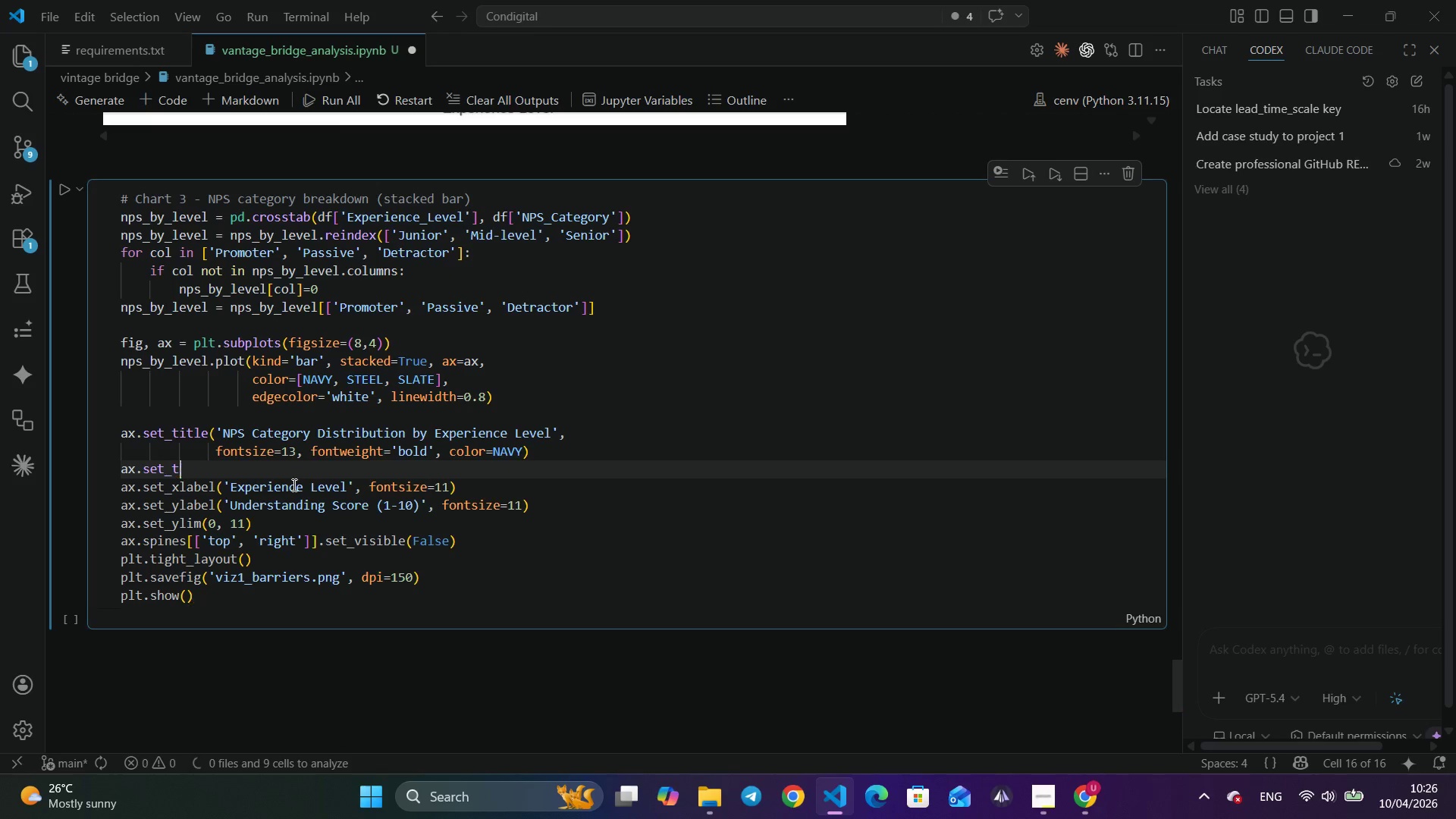 
key(Backspace)
 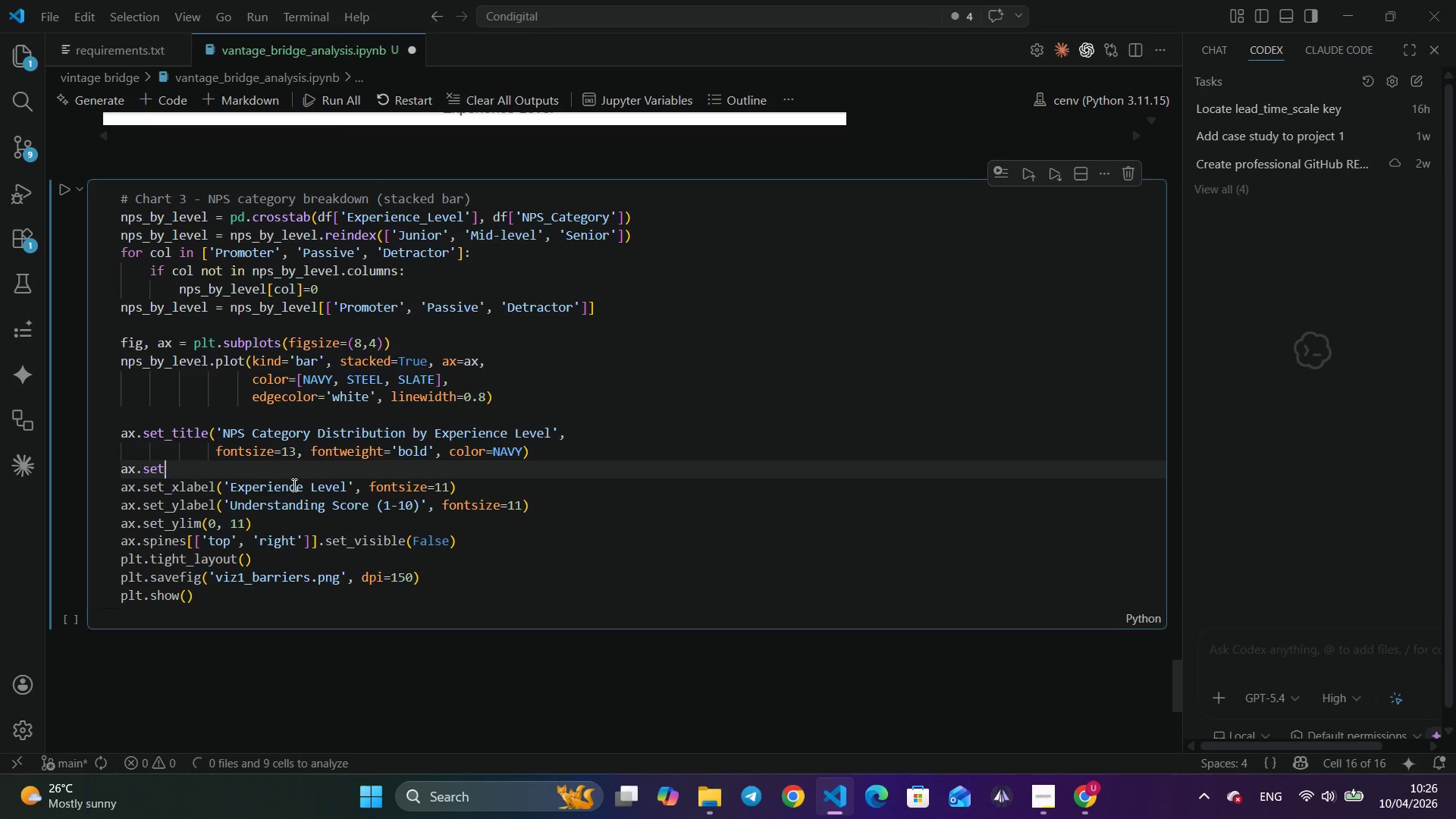 
key(Backspace)
 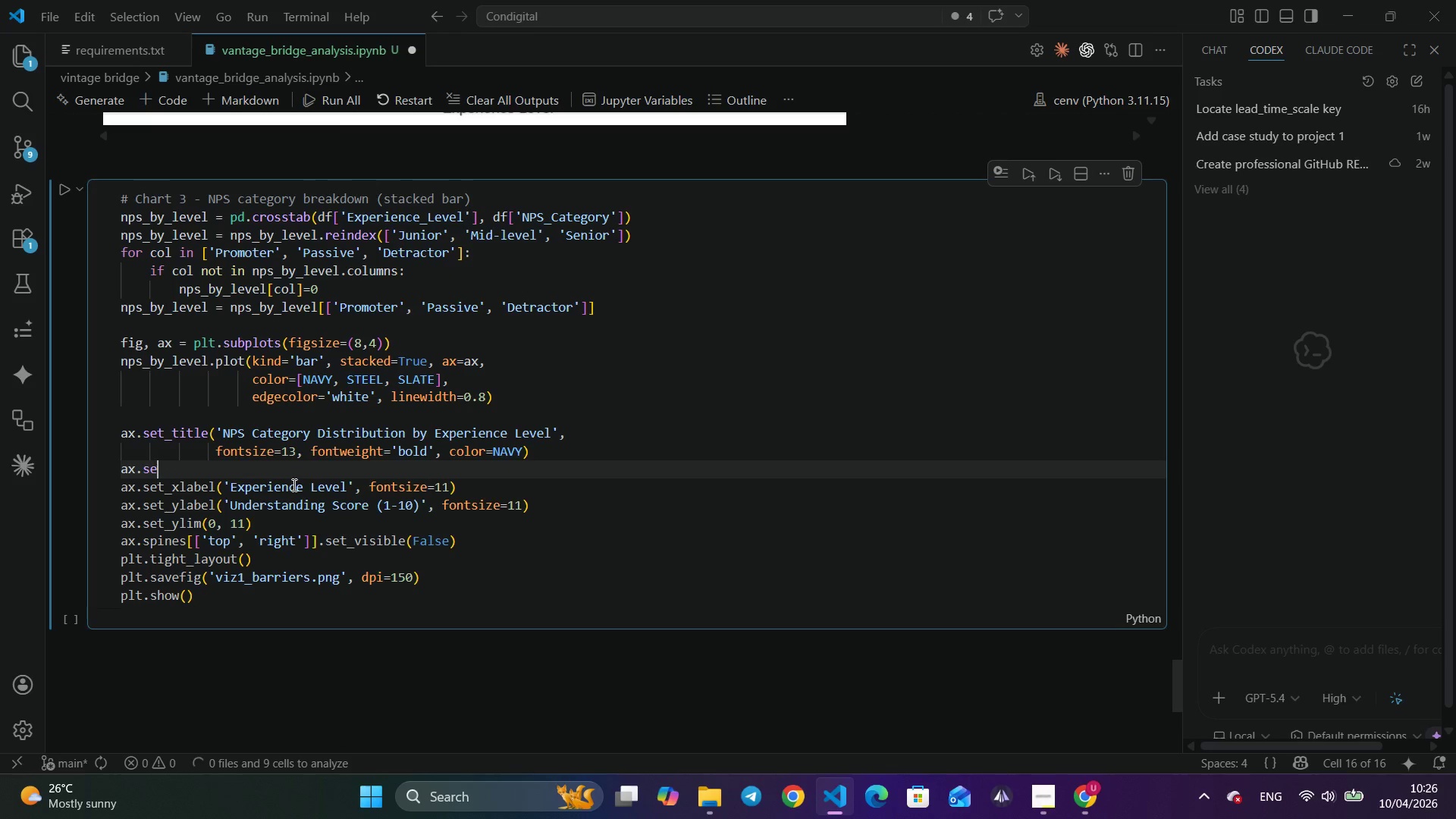 
key(Backspace)
 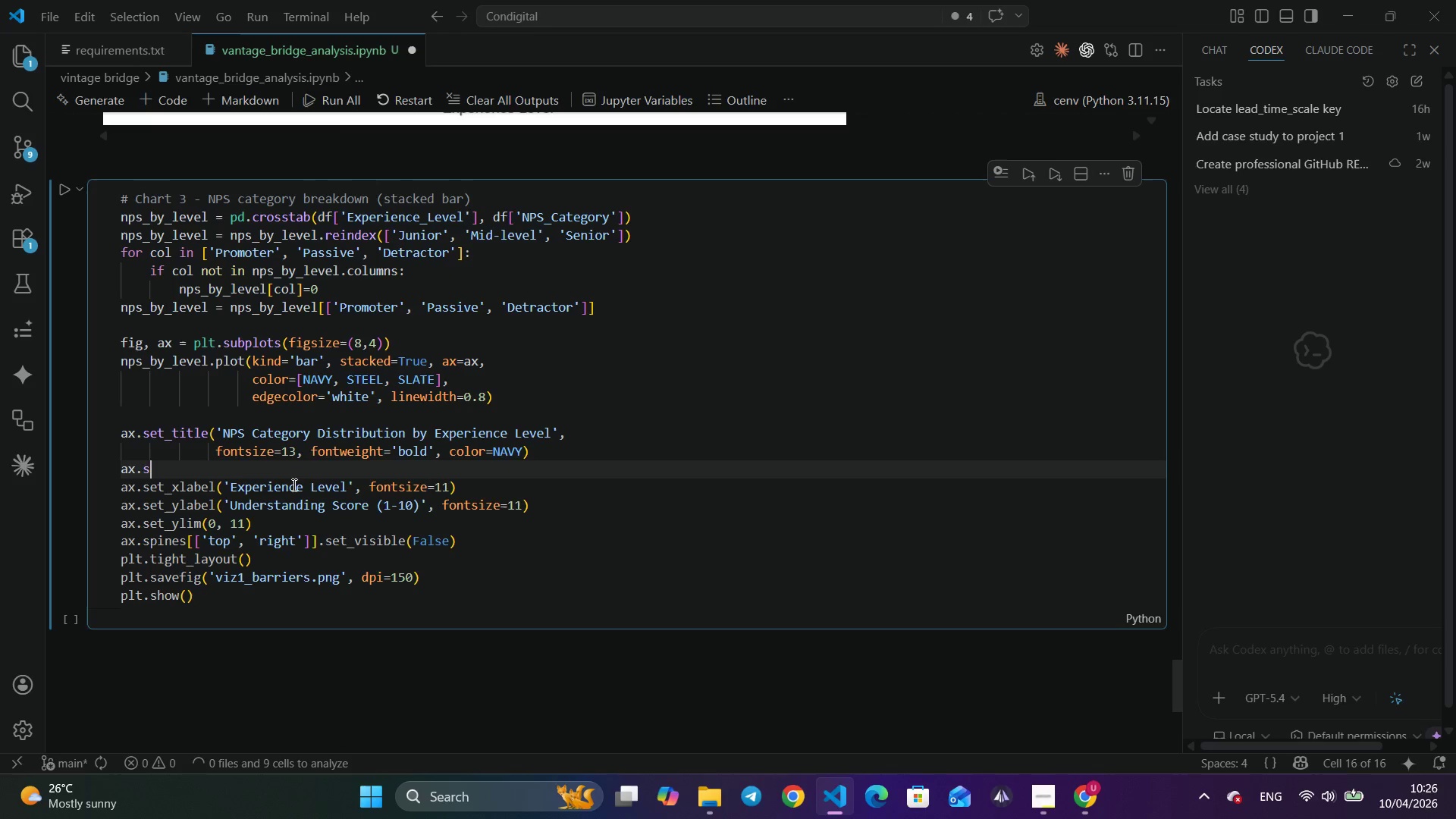 
key(Backspace)
 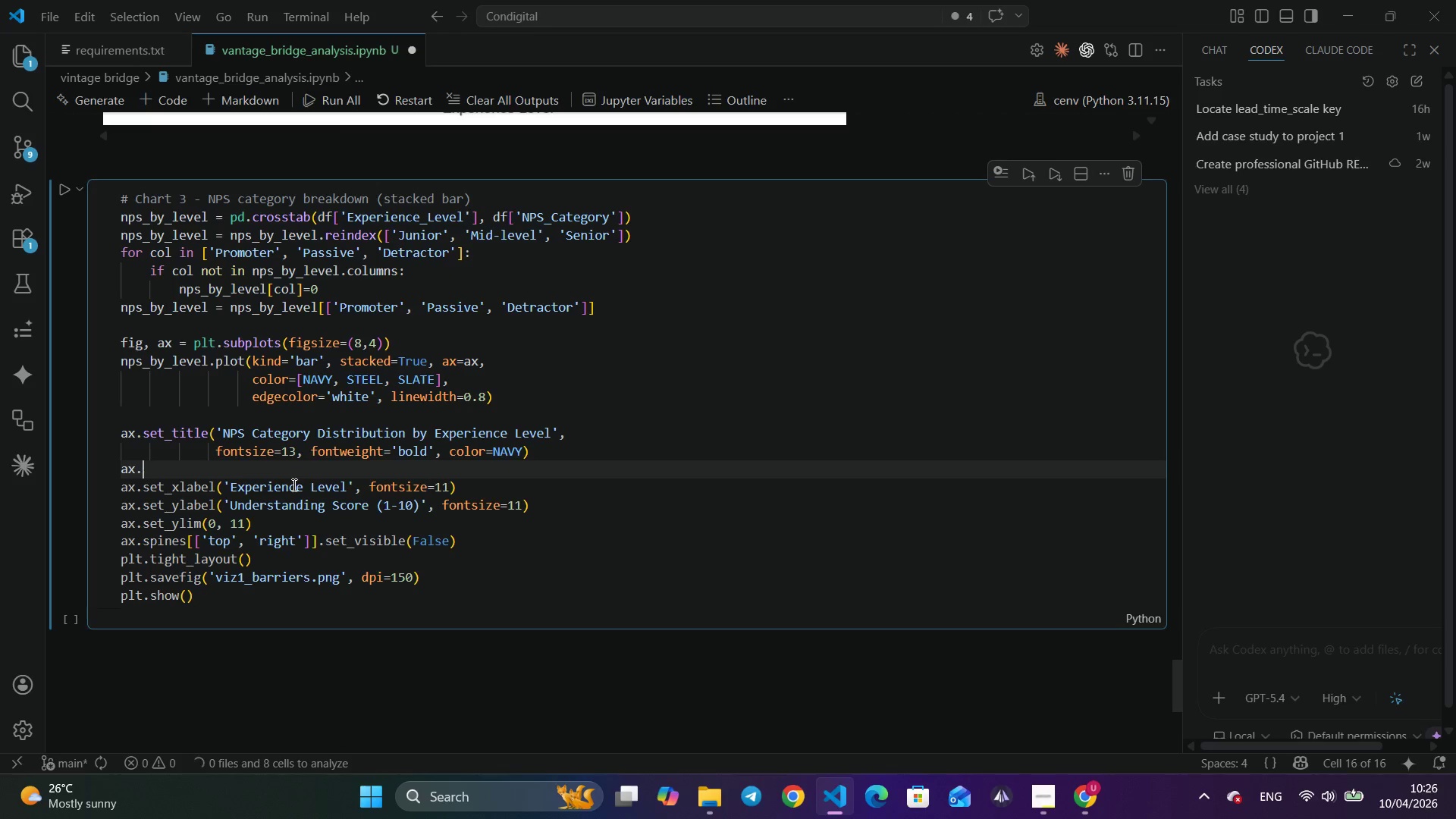 
key(Backspace)
 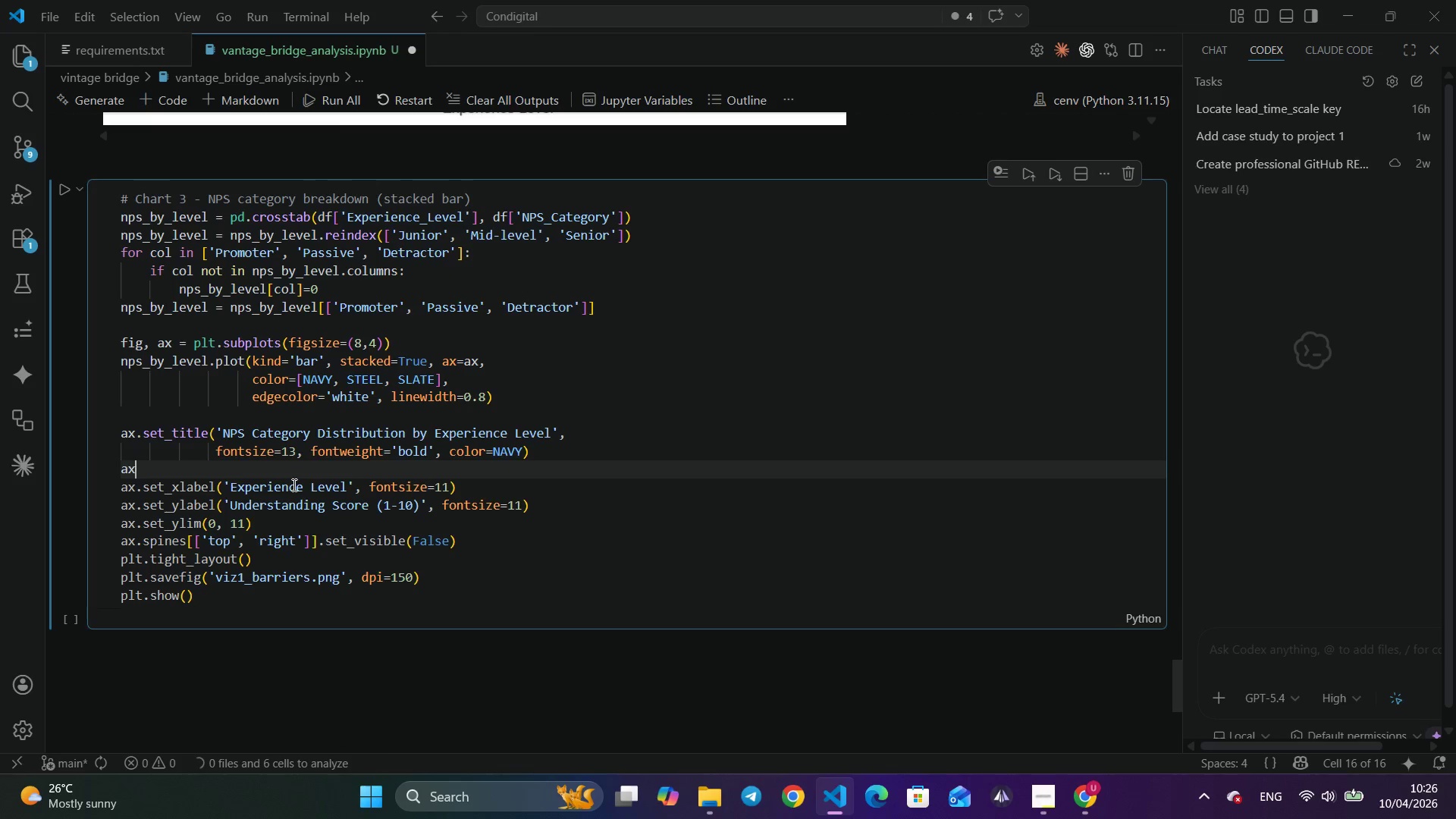 
key(Backspace)
 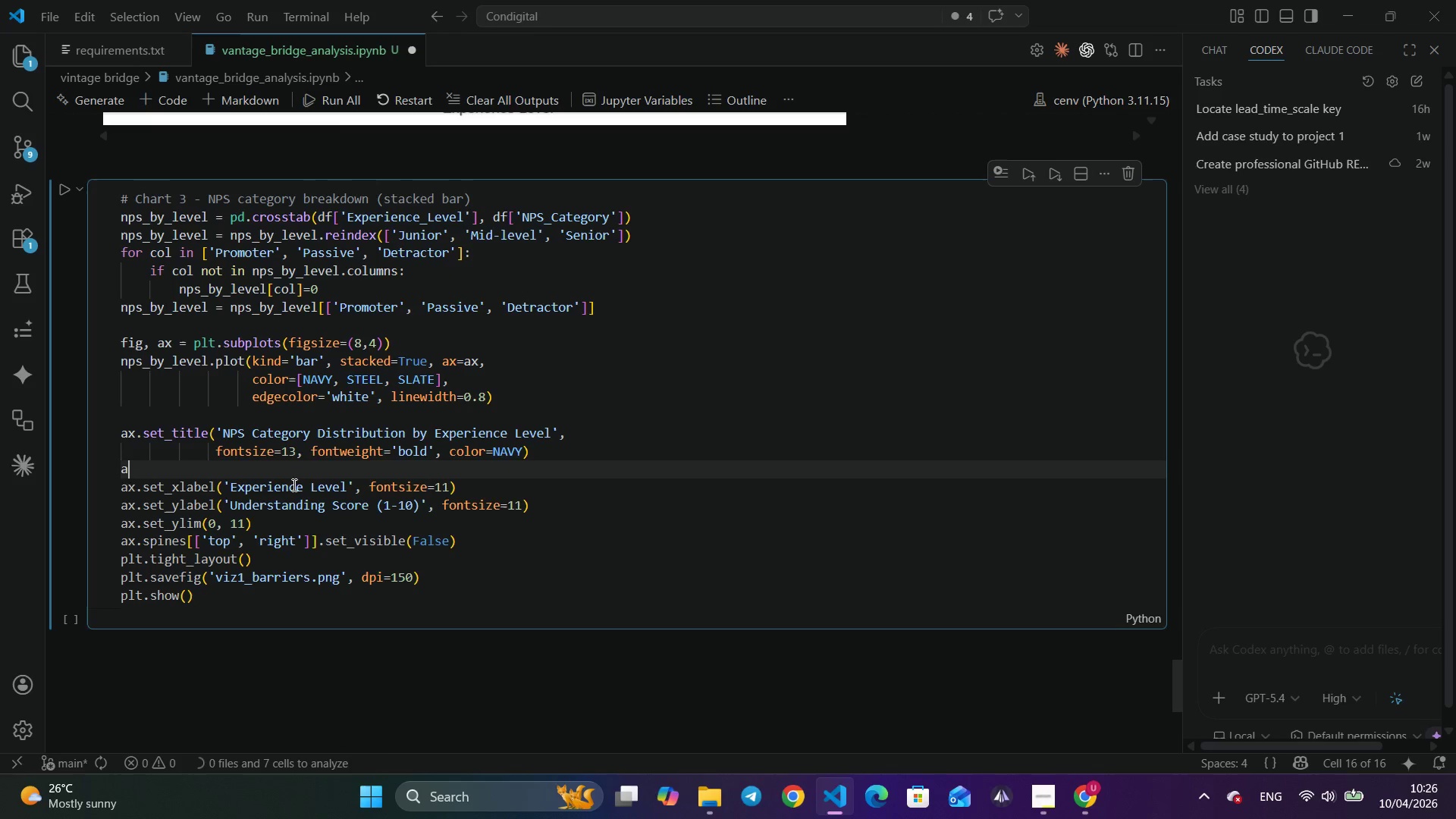 
key(Backspace)
 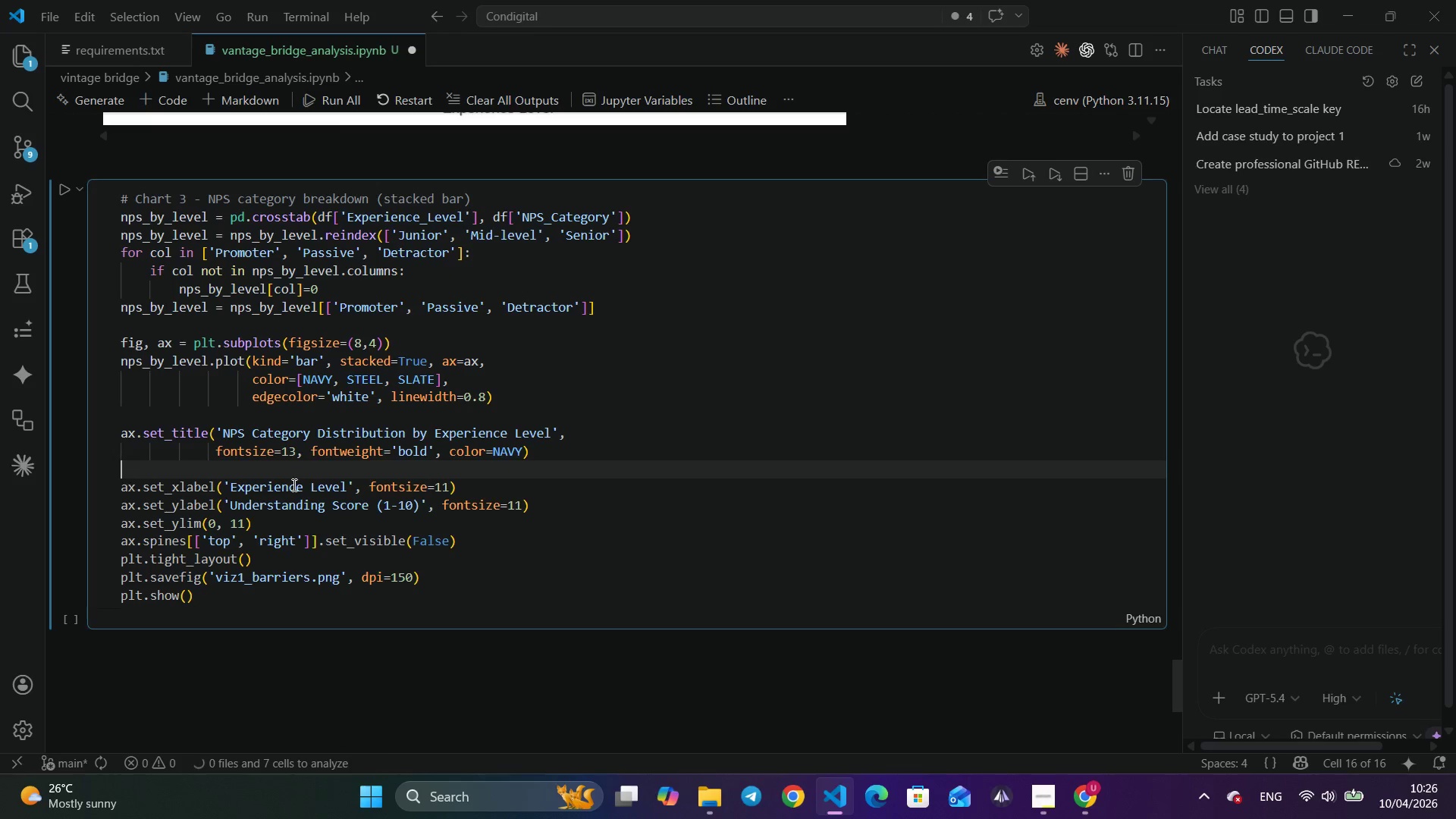 
key(Backspace)
 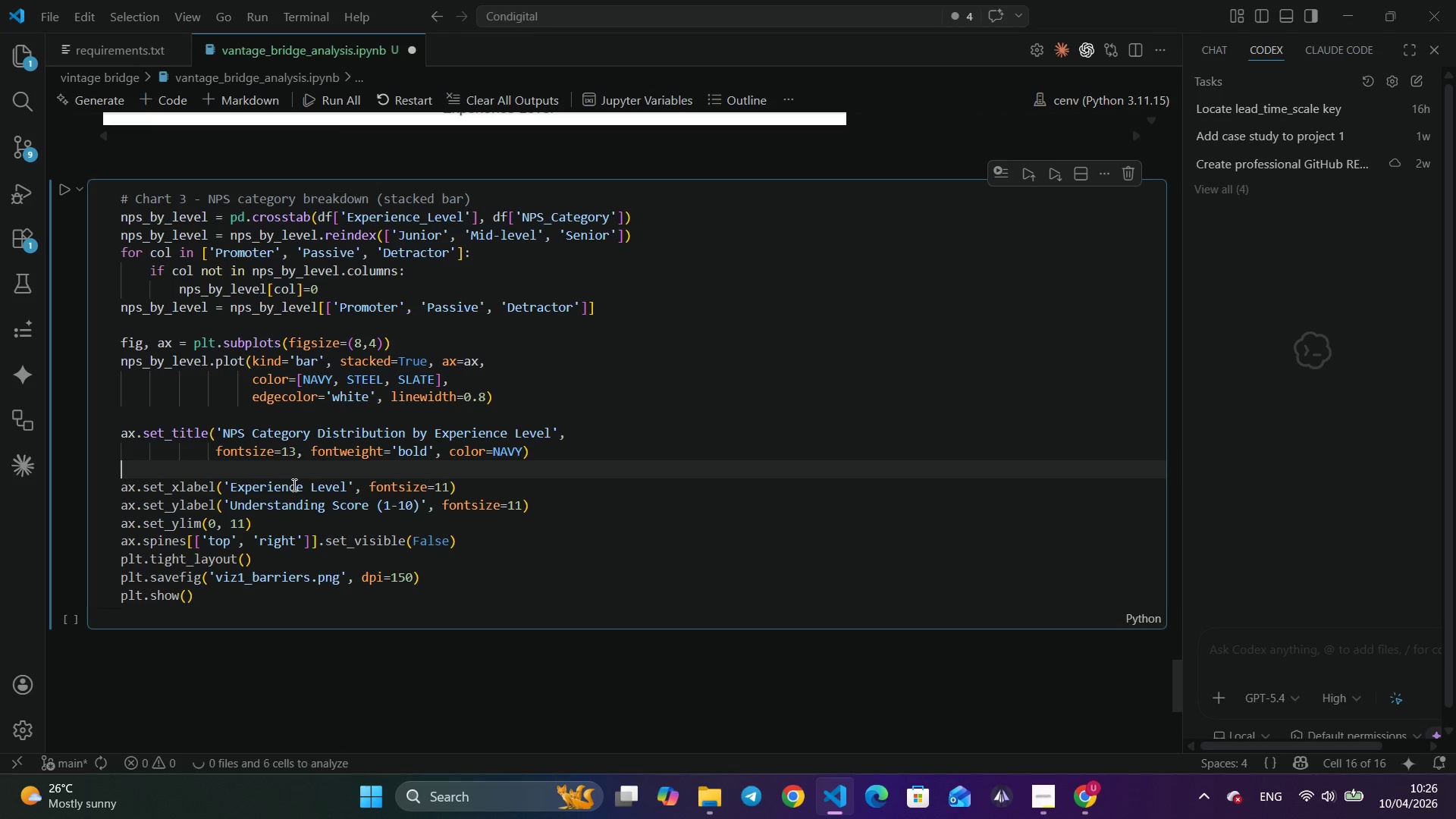 
key(Backspace)
 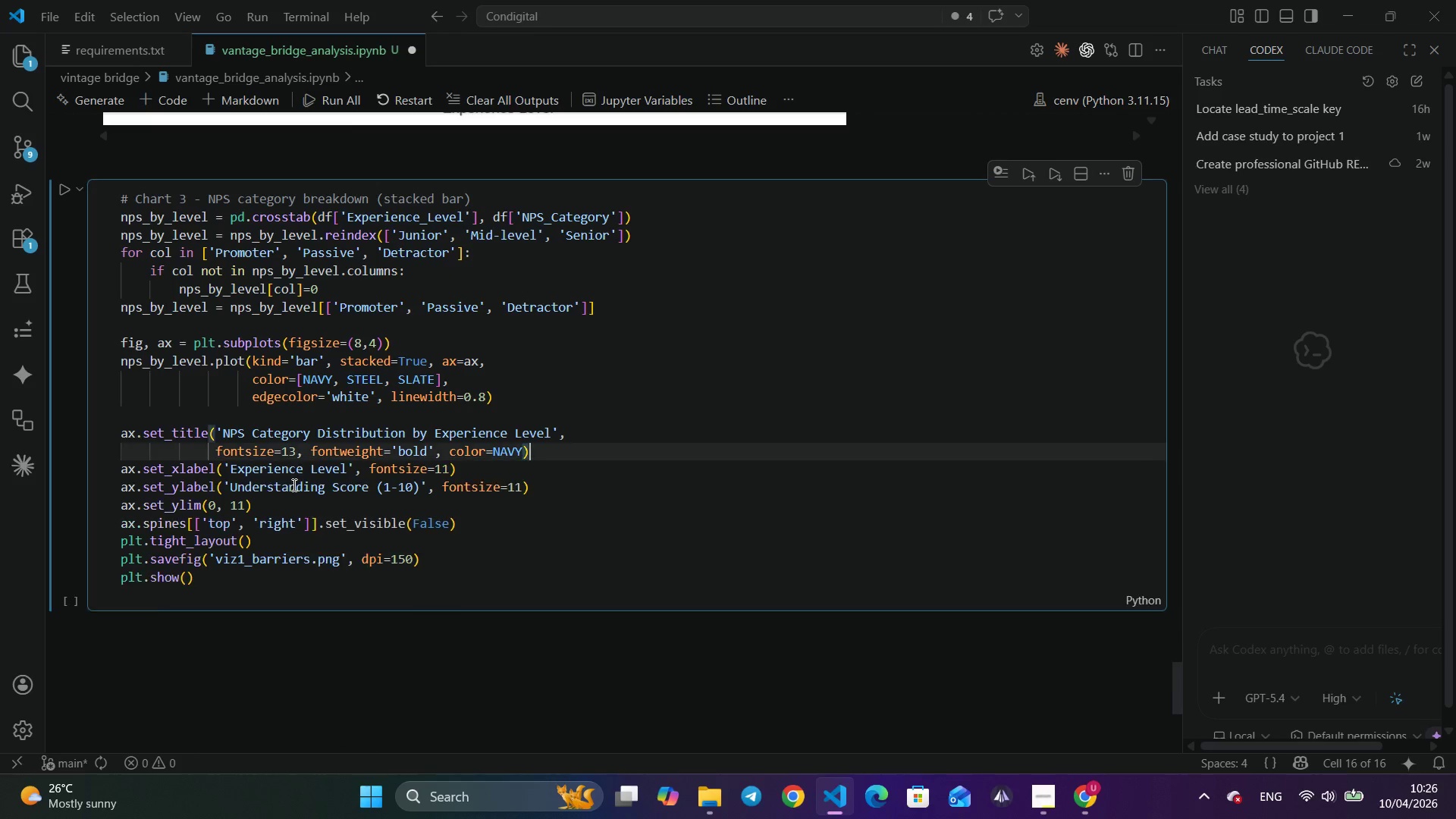 
key(Backspace)
 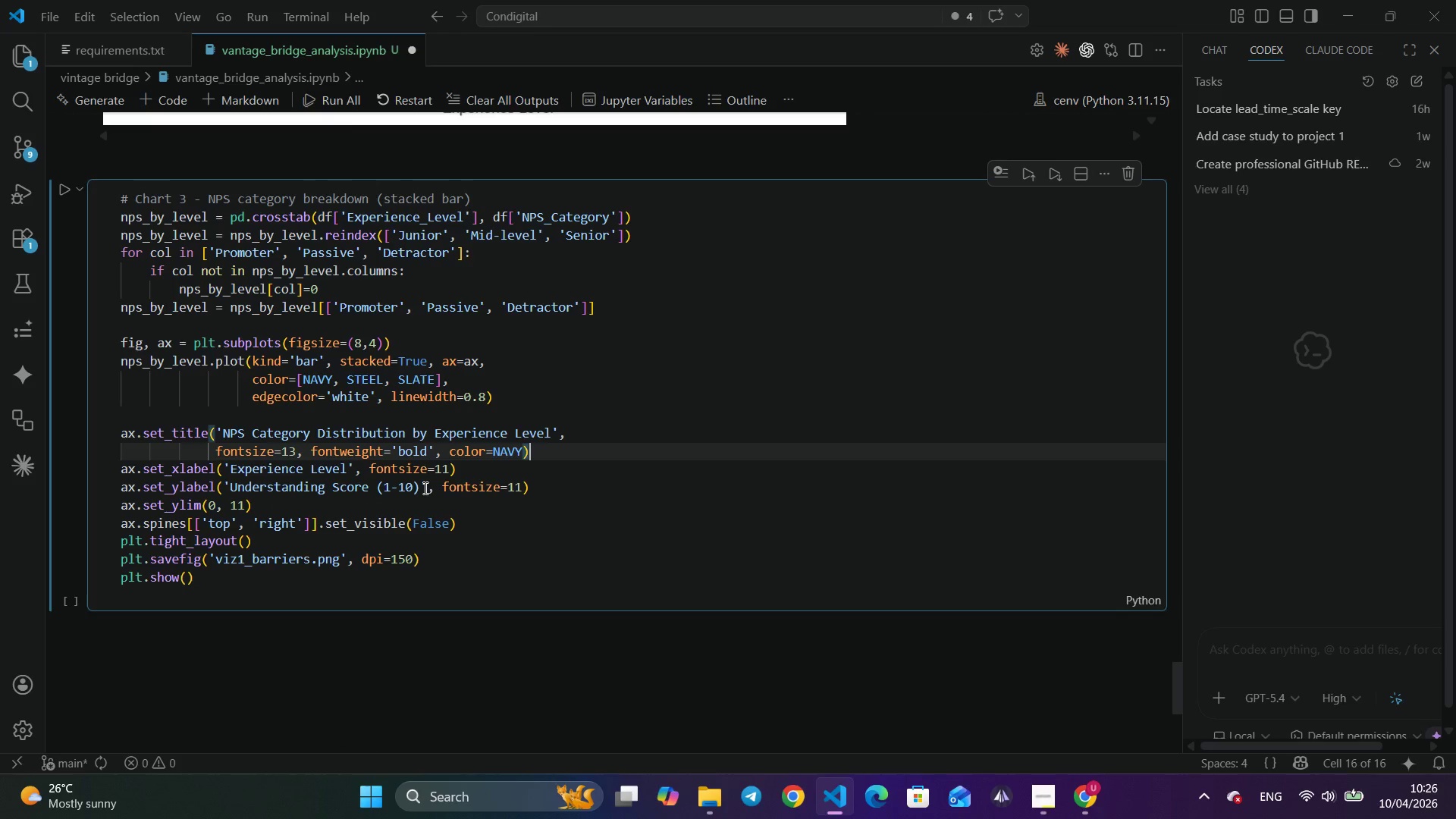 
wait(7.83)
 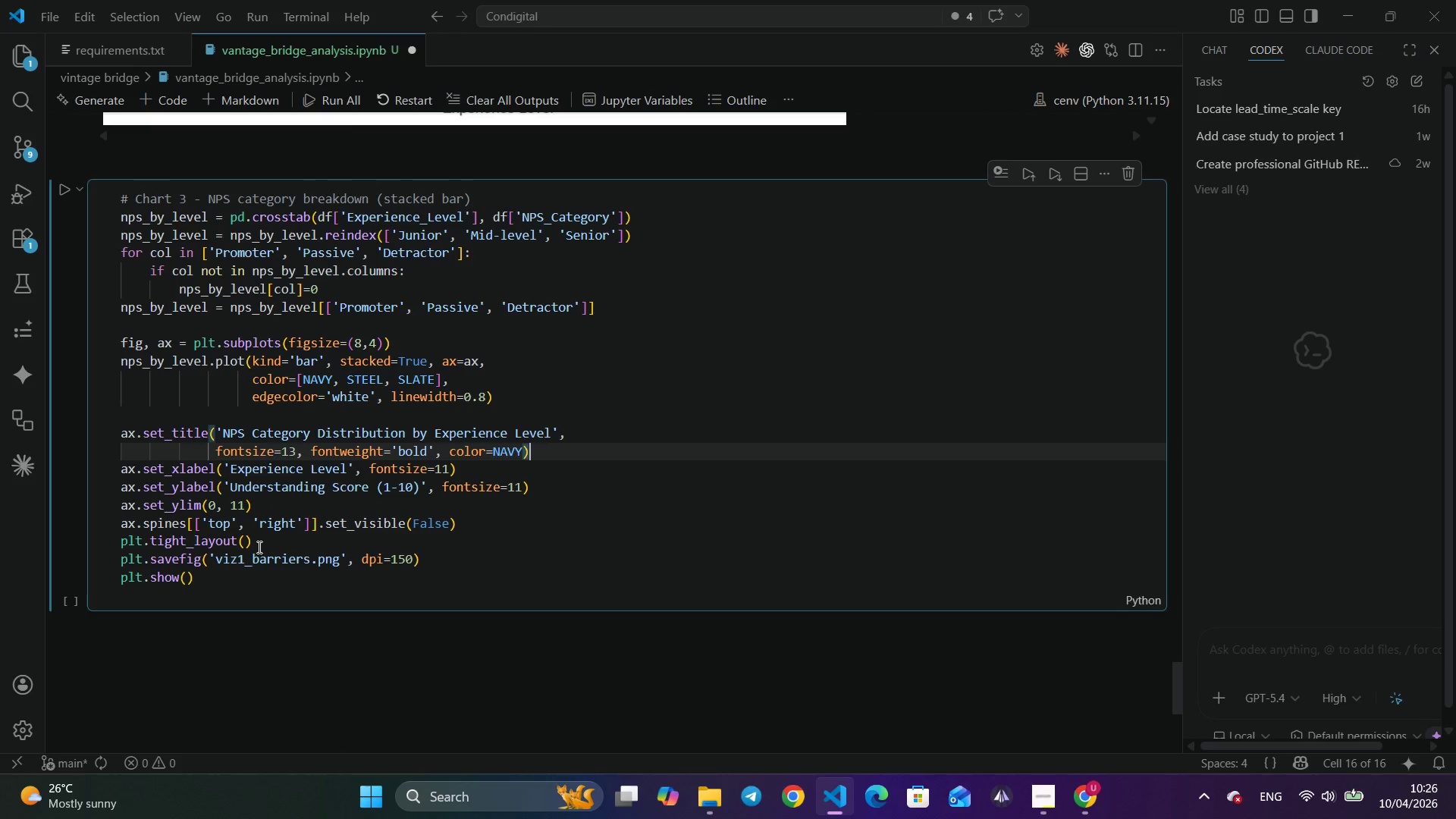 
left_click([422, 485])
 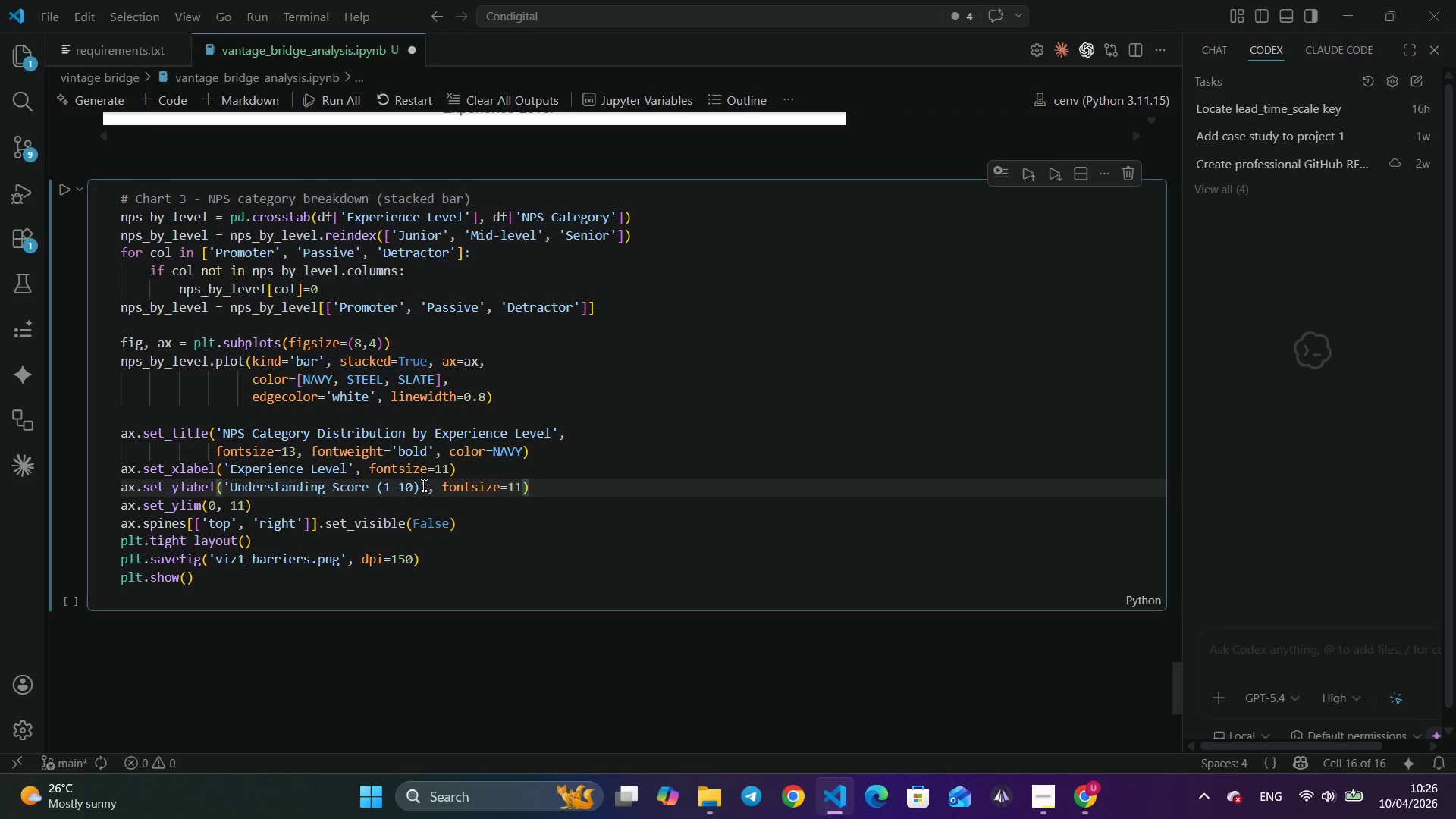 
hold_key(key=Backspace, duration=0.88)
 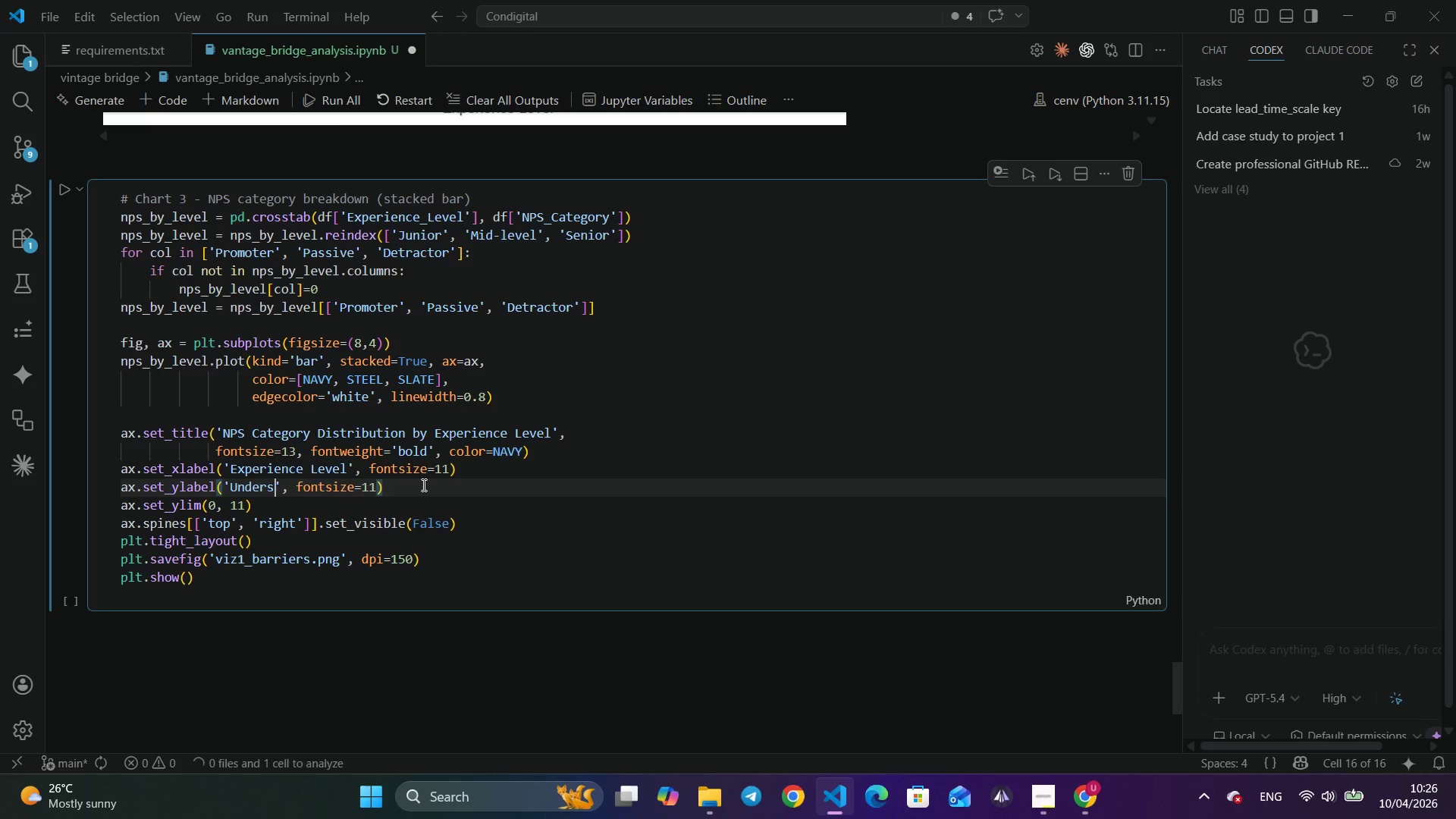 
key(Backspace)
key(Backspace)
key(Backspace)
key(Backspace)
key(Backspace)
key(Backspace)
key(Backspace)
type(Number of Brokers)
 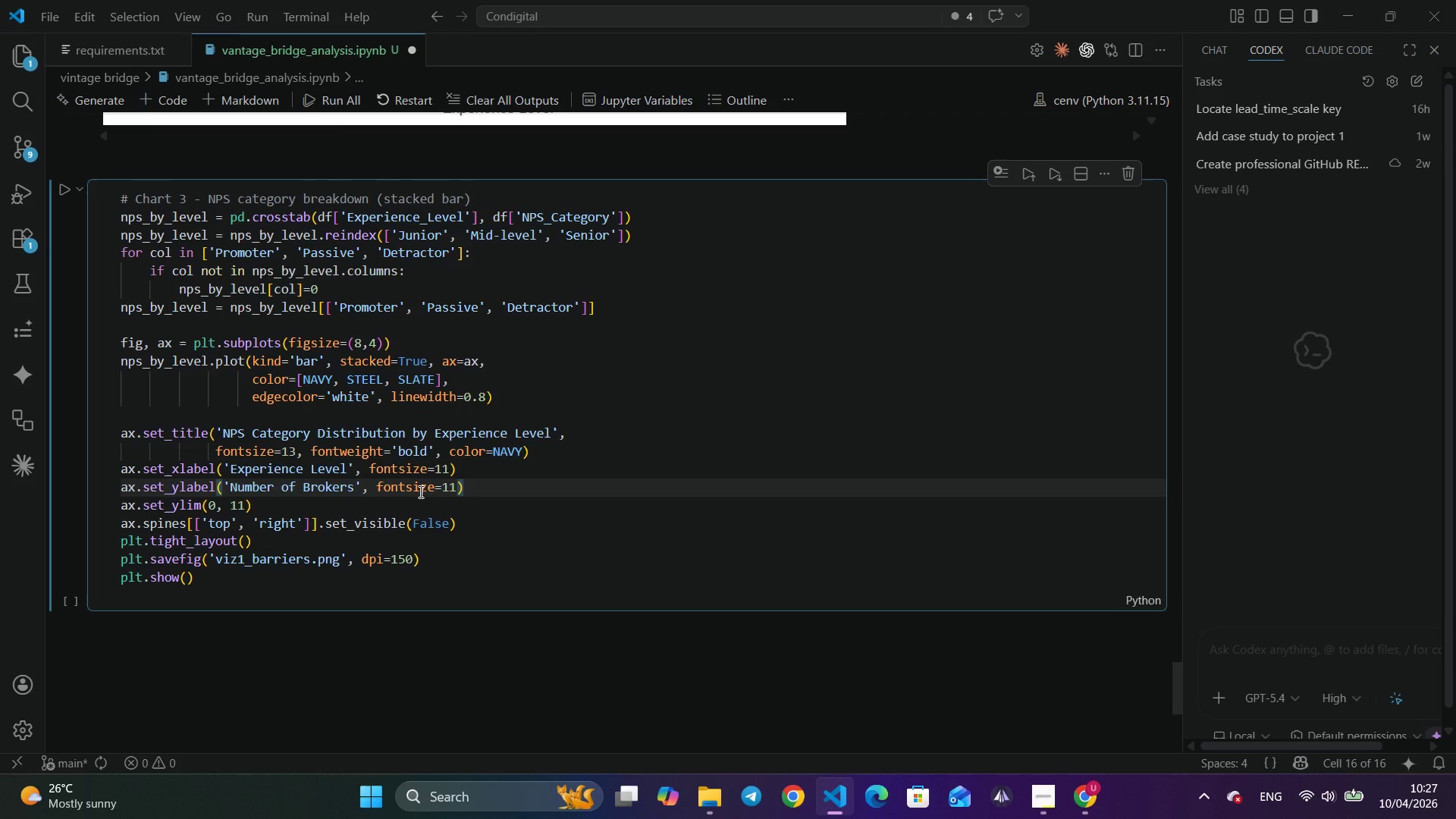 
wait(8.61)
 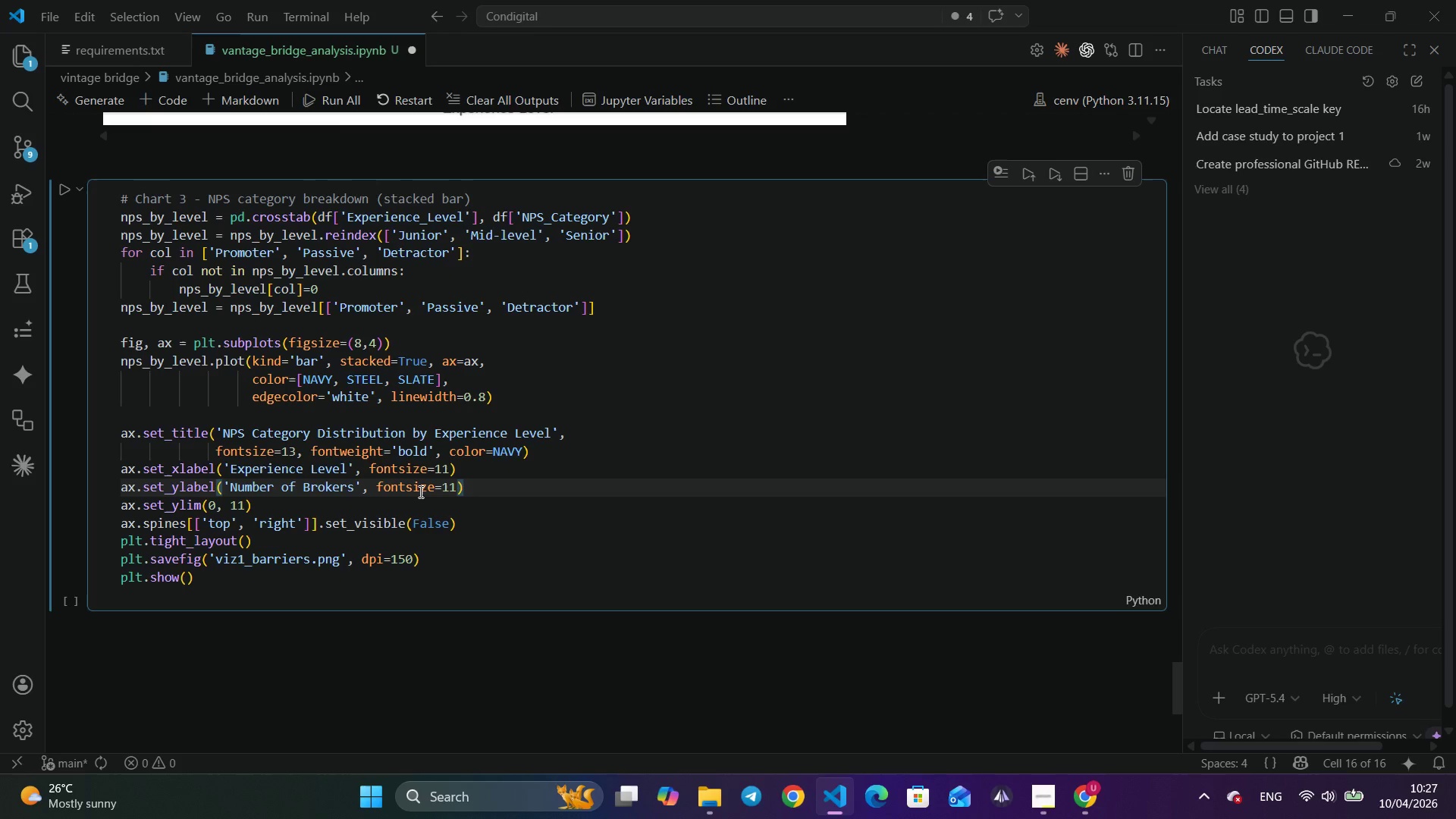 
left_click([262, 507])
 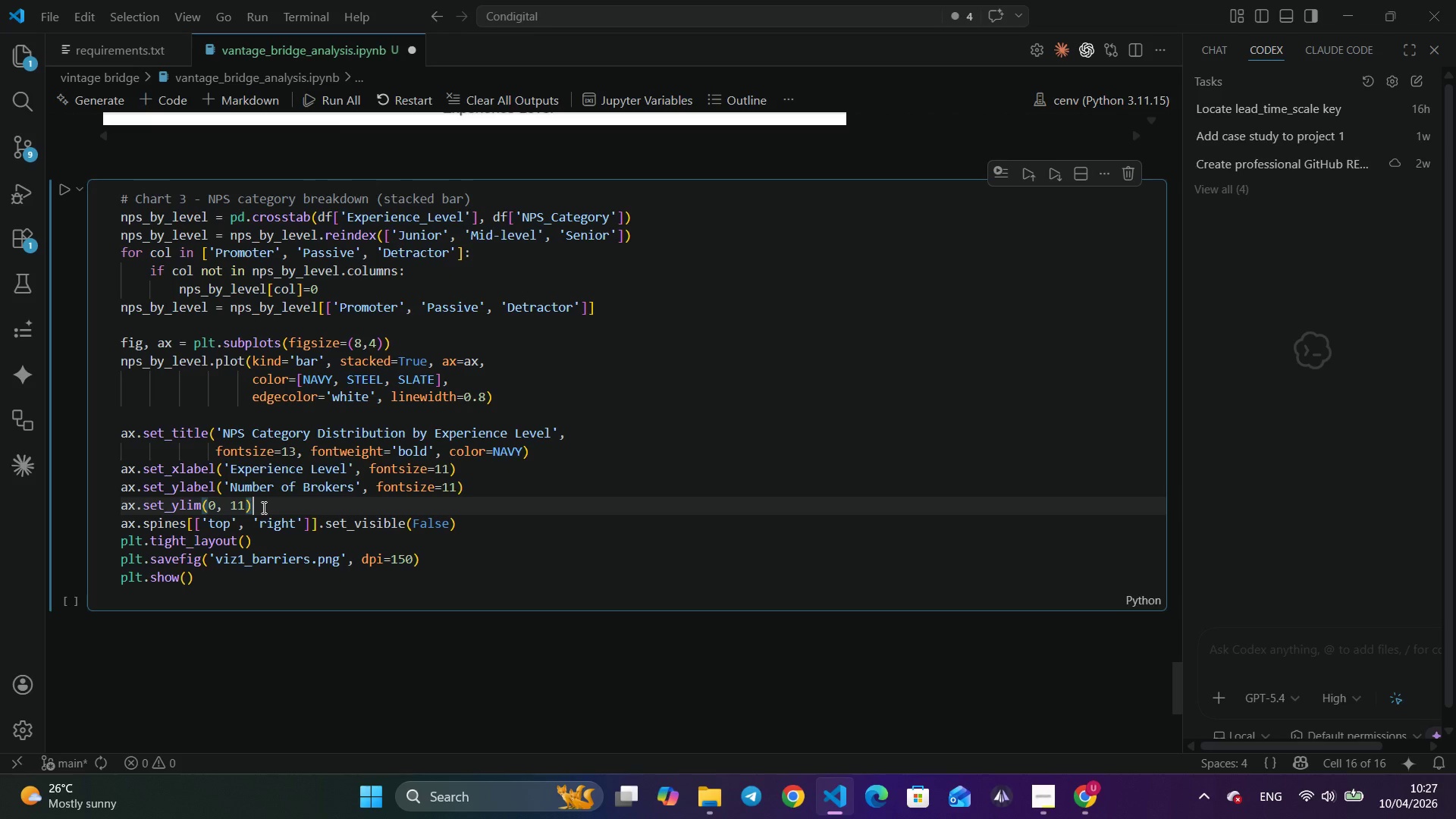 
hold_key(key=Backspace, duration=0.69)
 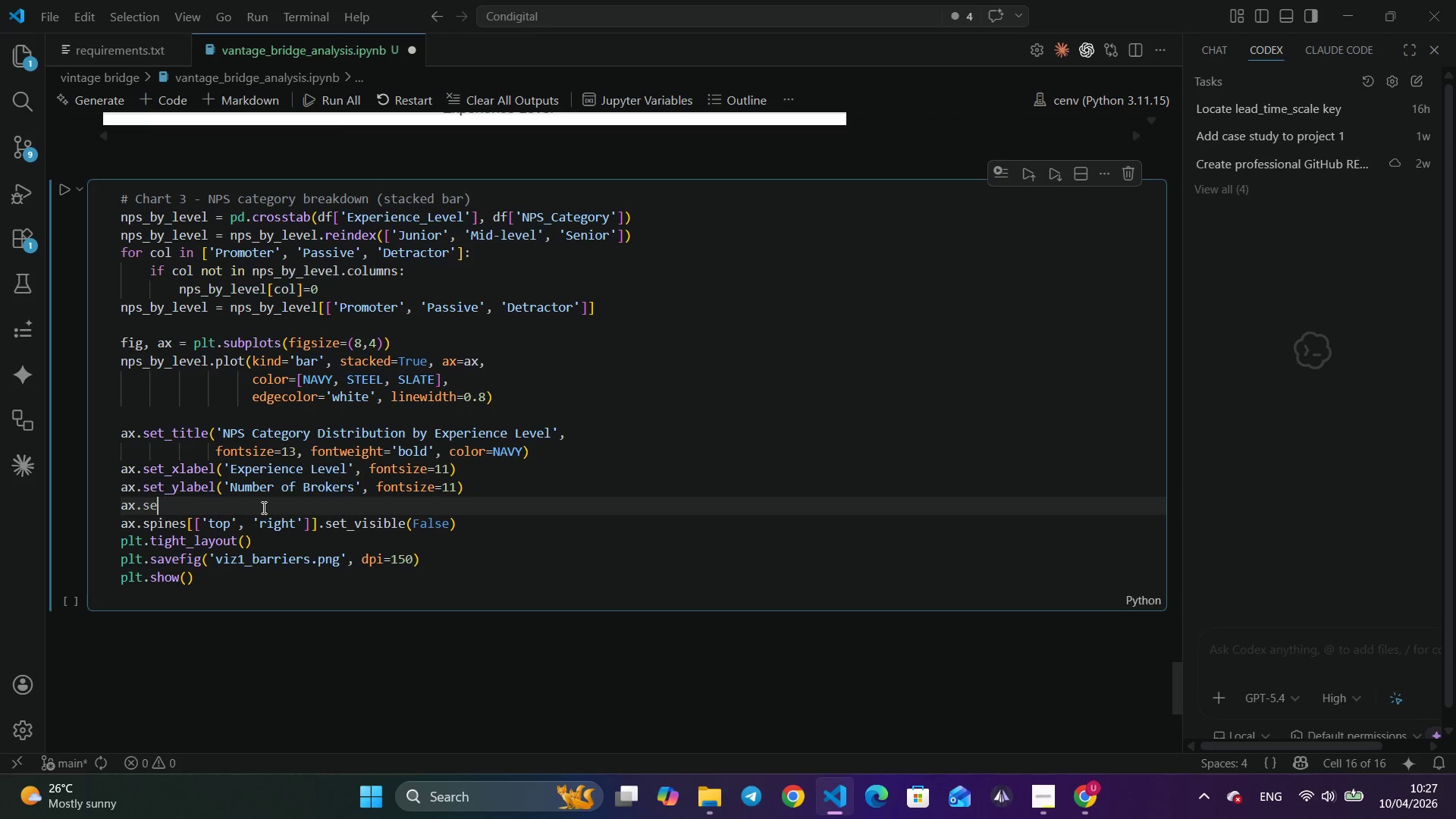 
key(Backspace)
key(Backspace)
key(Backspace)
key(Backspace)
type(tick)
 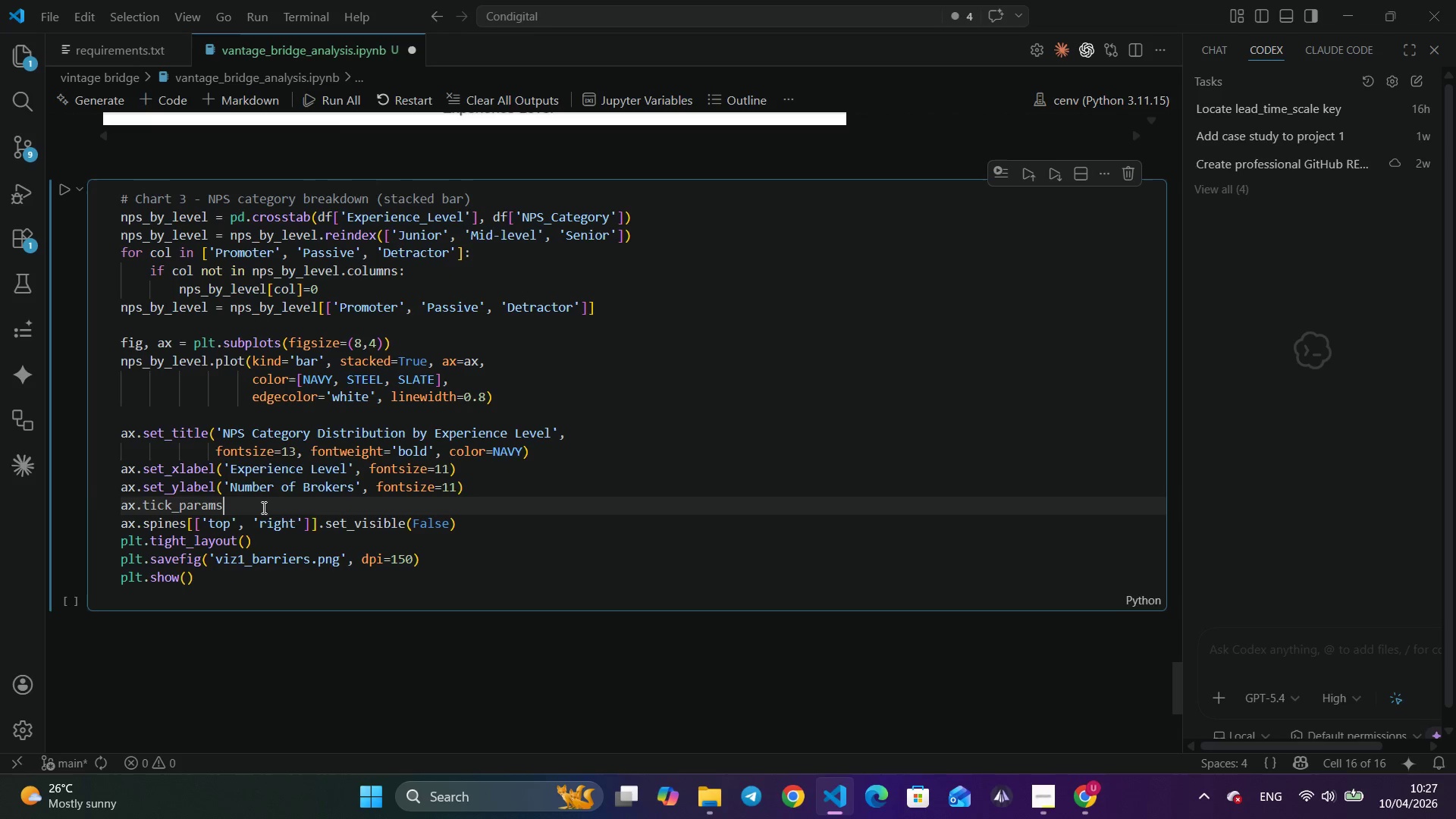 
key(Enter)
 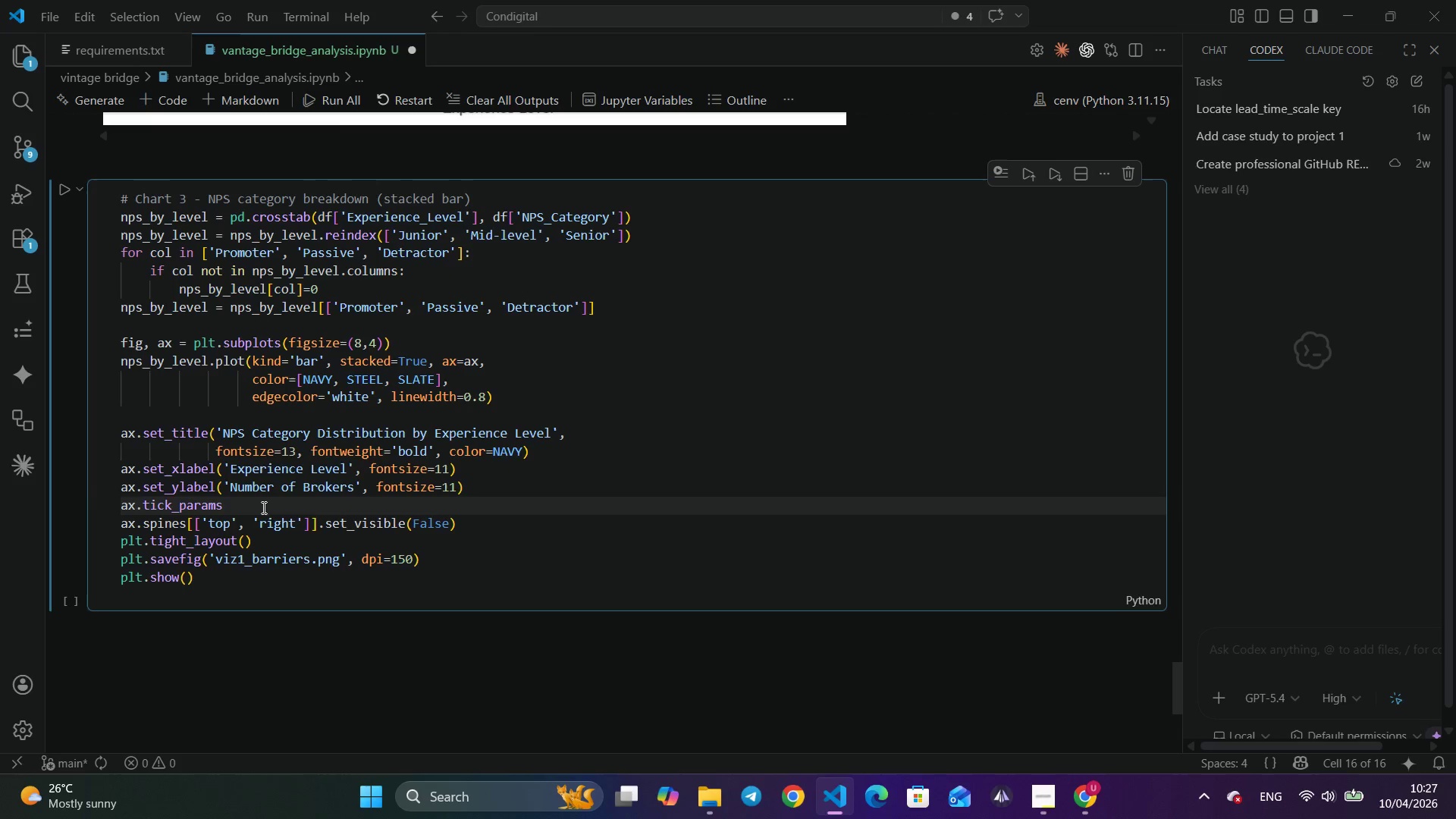 
type((axis)
 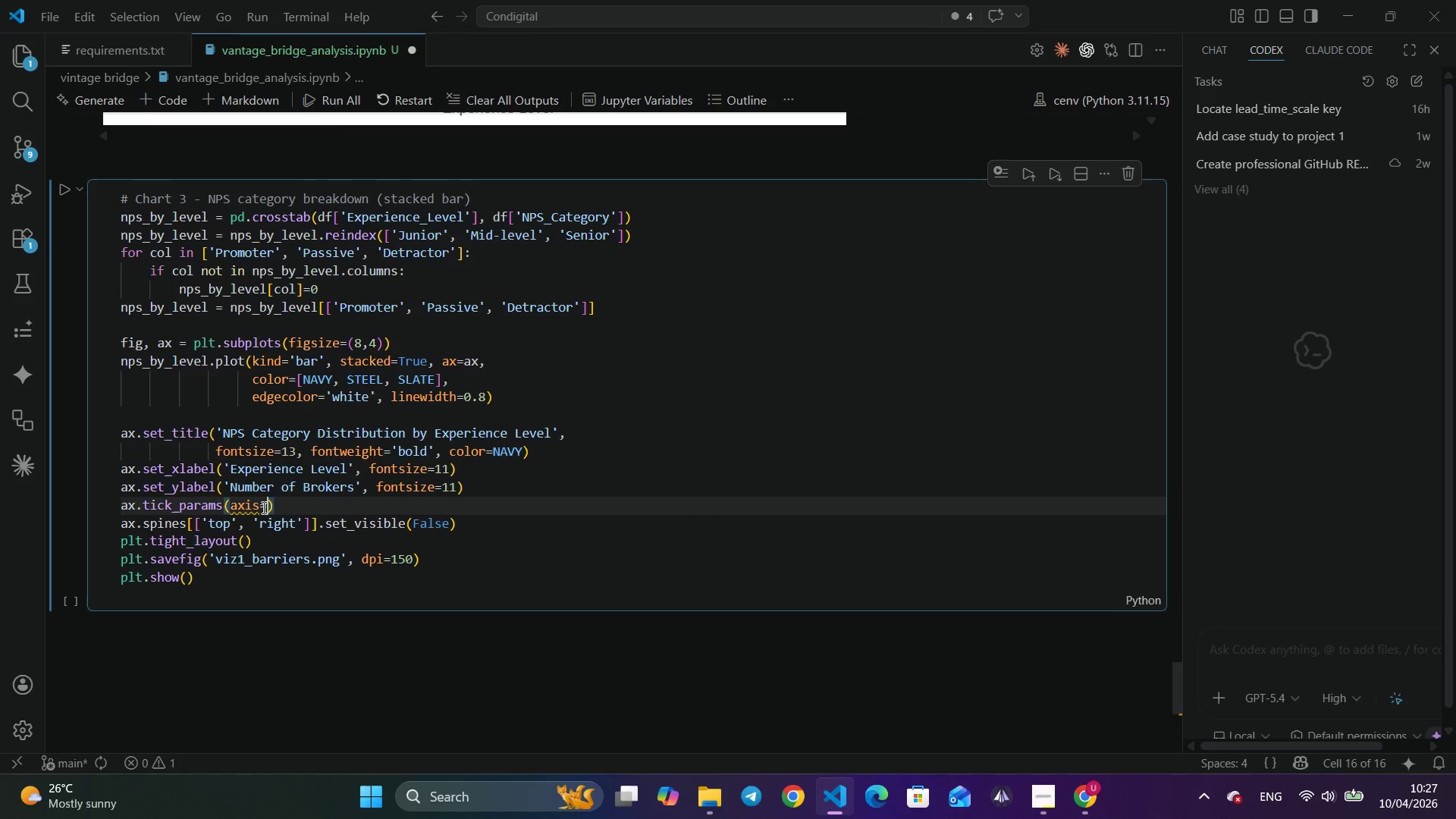 
key(Enter)
 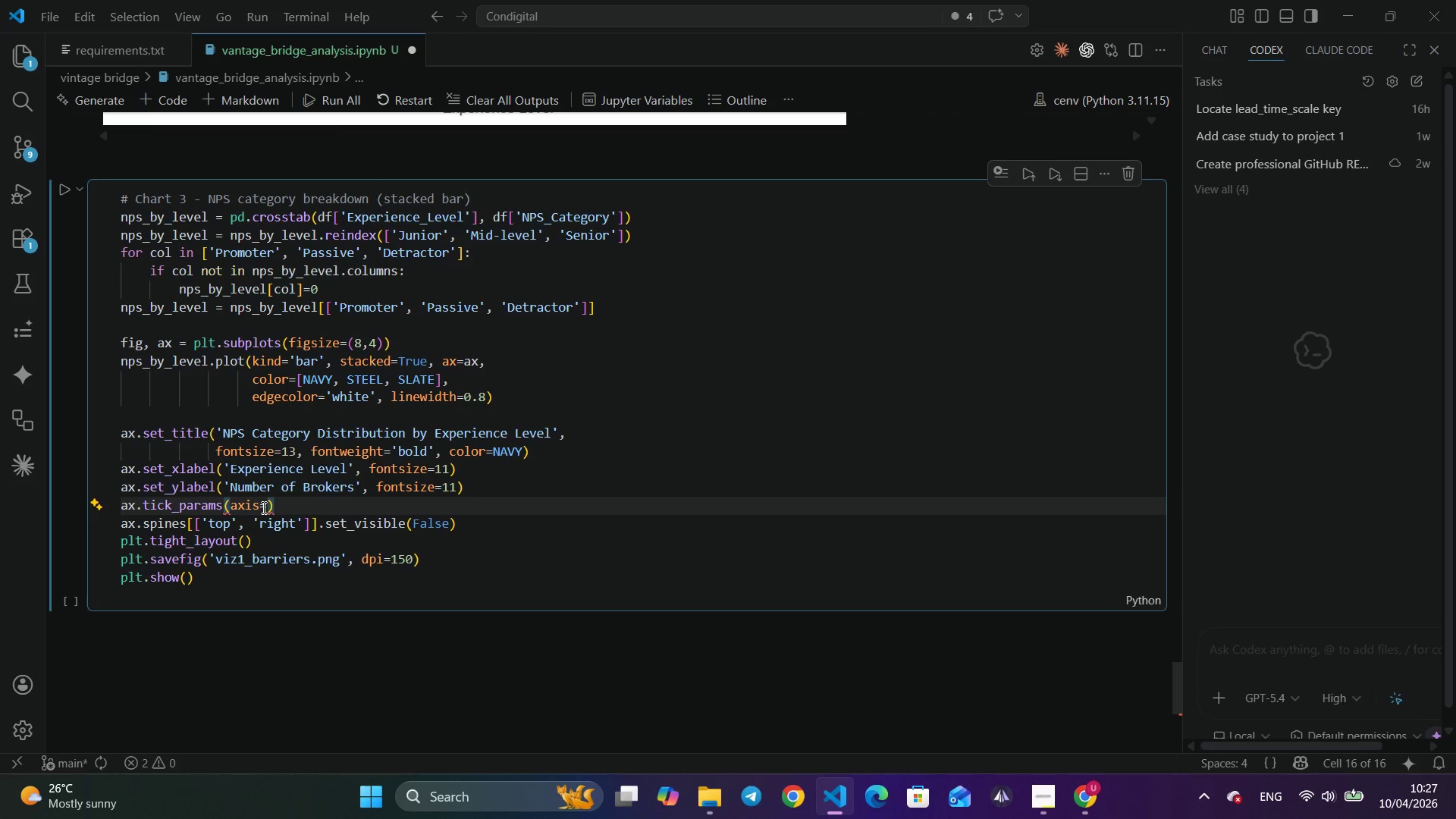 
wait(18.62)
 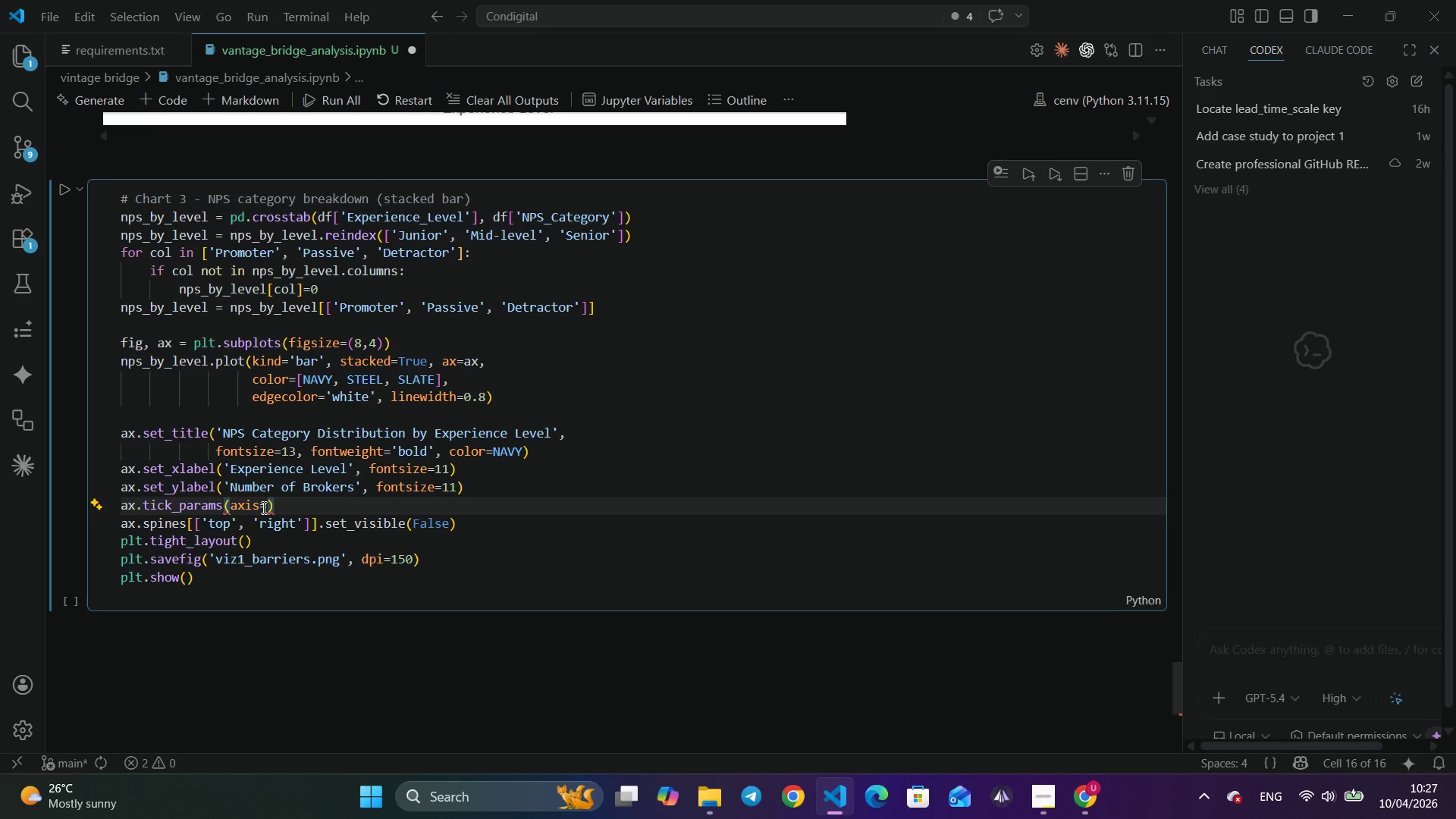 
key(Quote)
 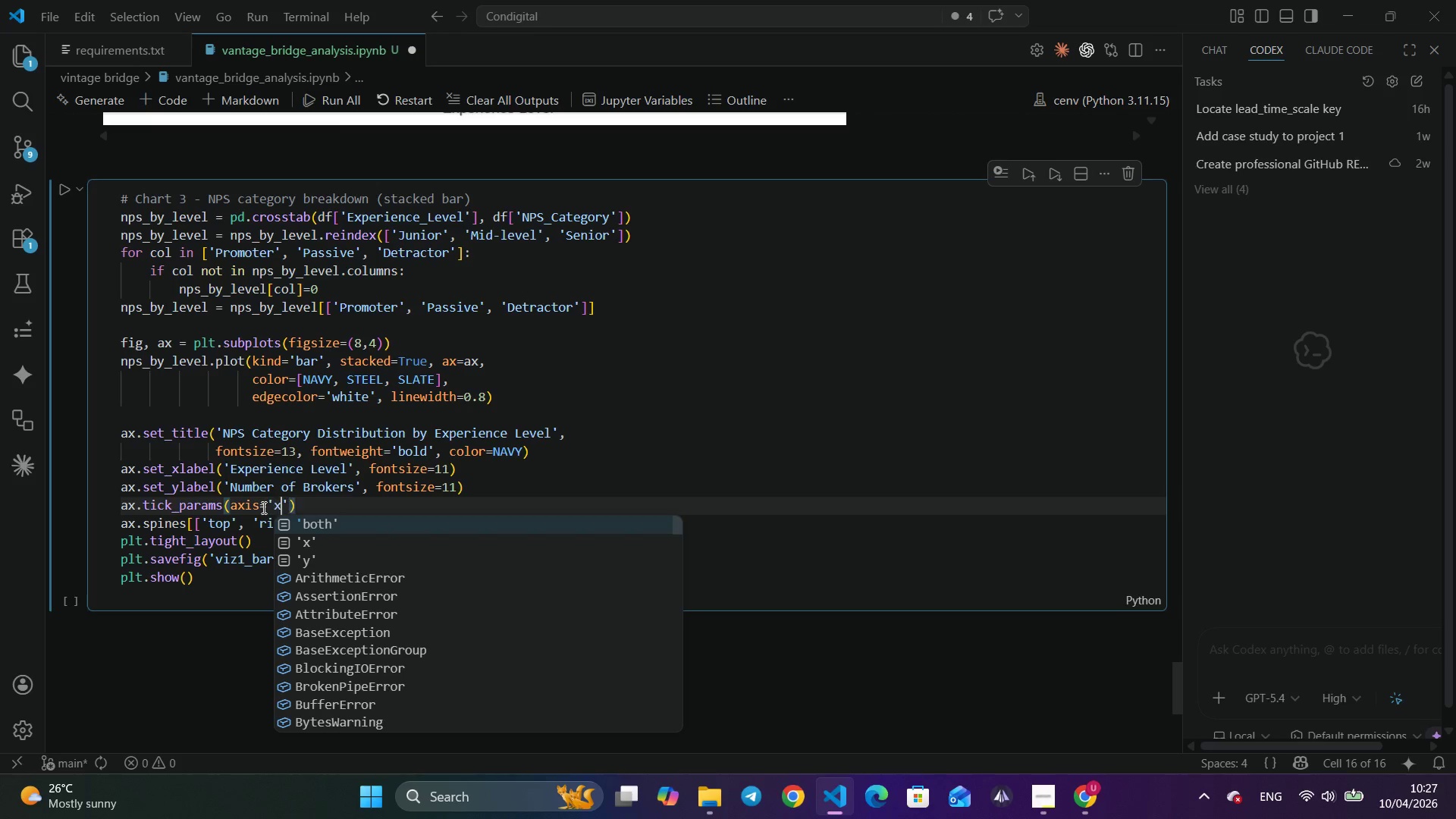 
key(X)
 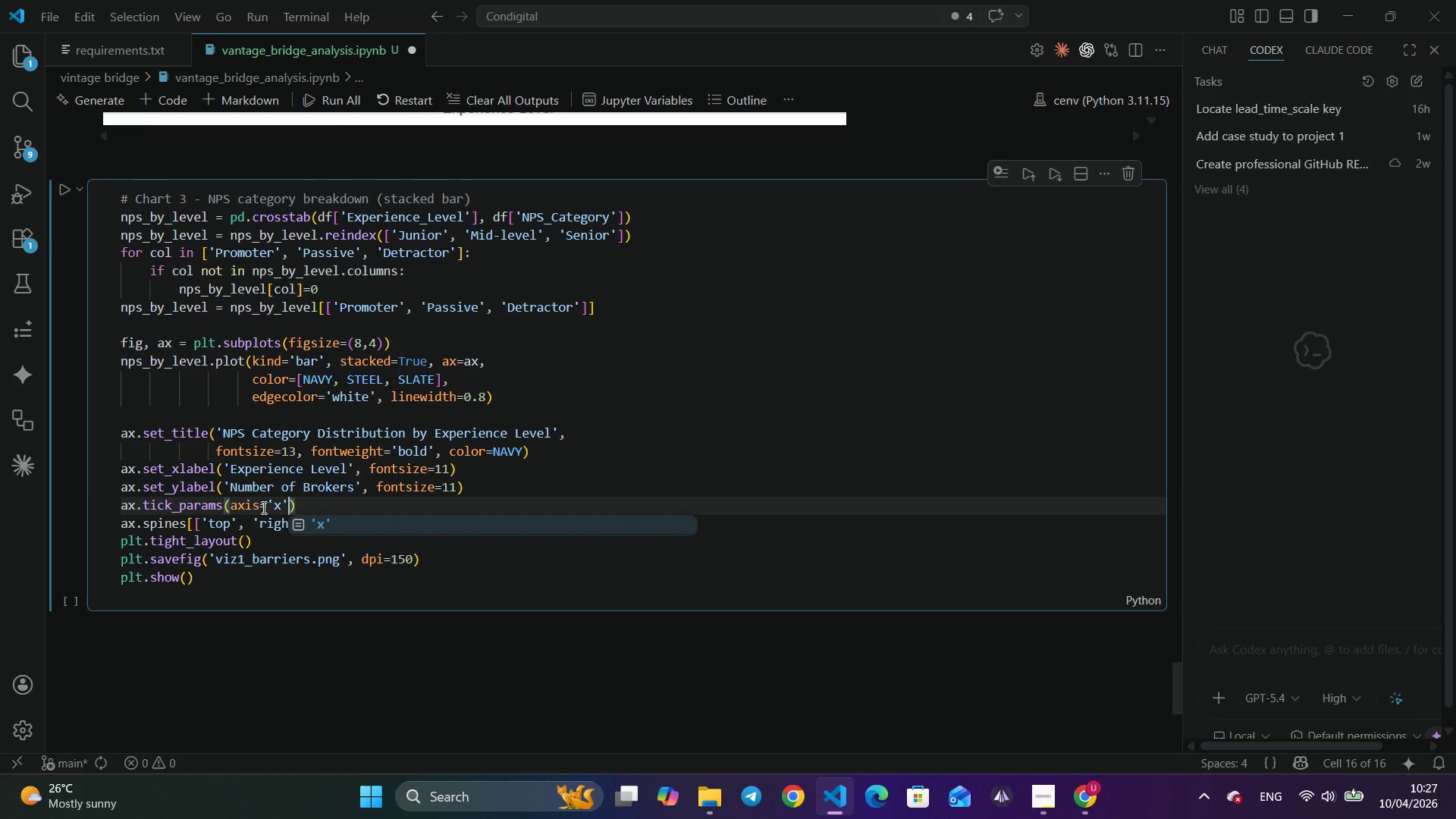 
key(ArrowRight)
 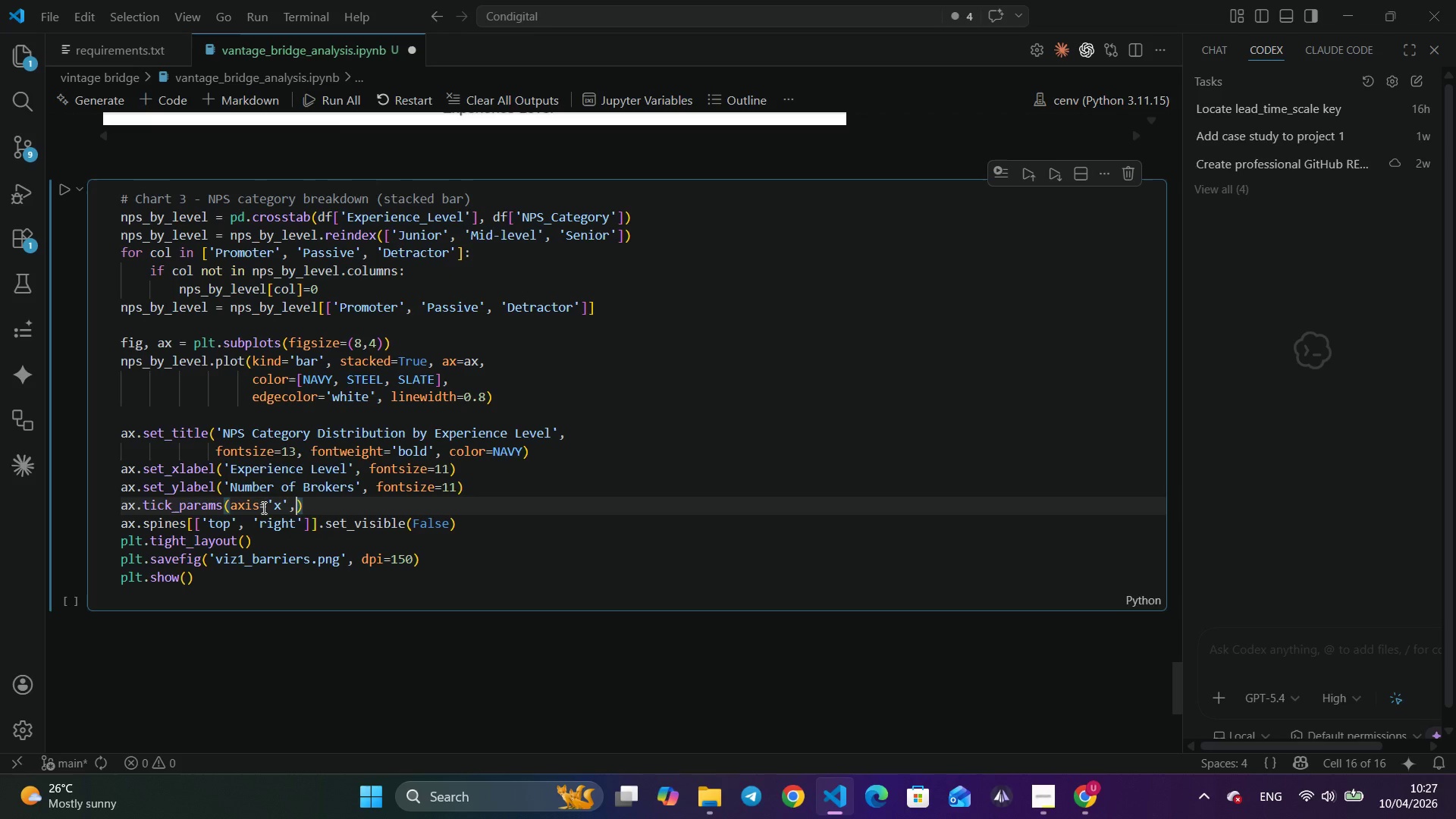 
type(, rotation=0)
 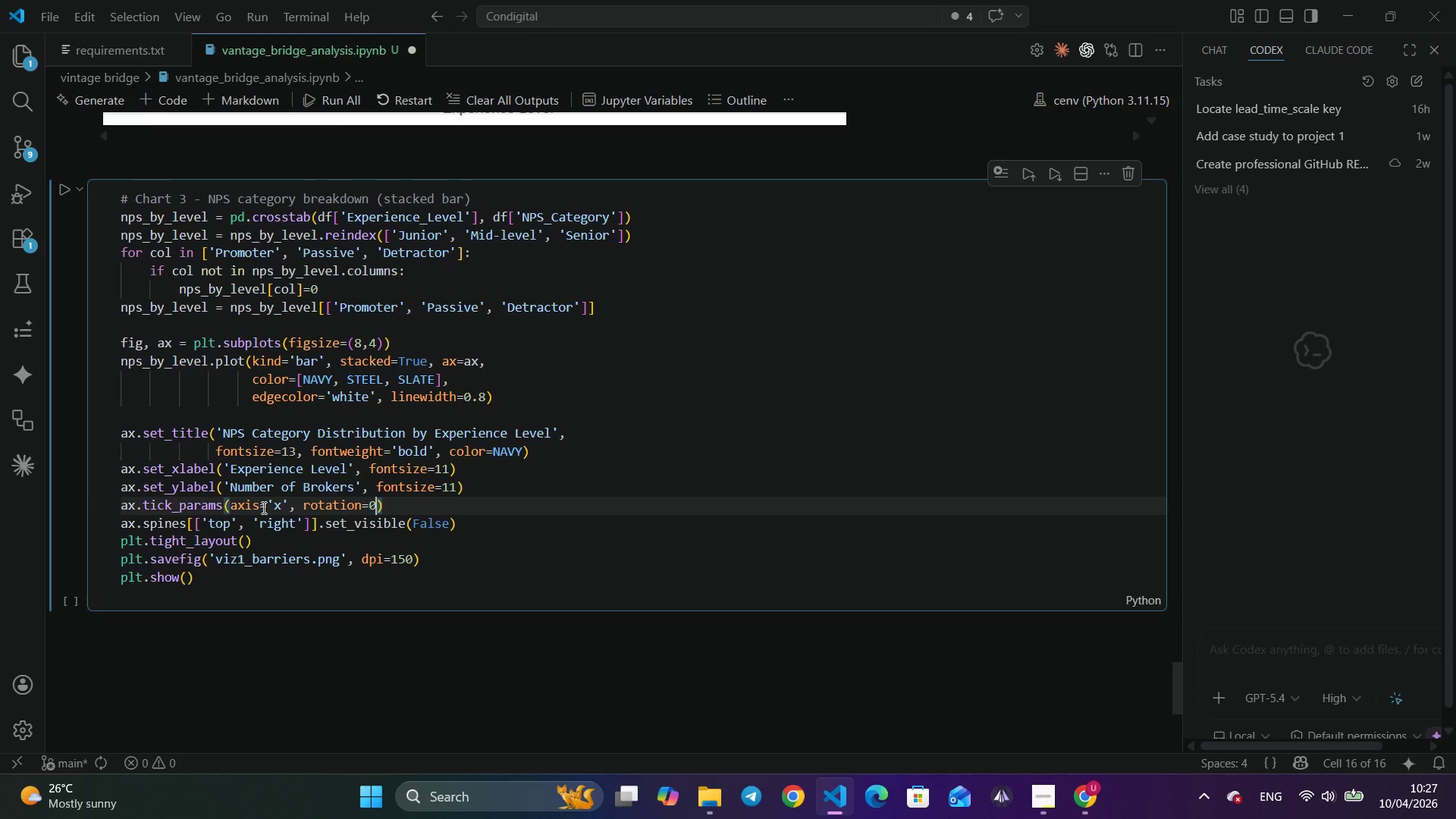 
wait(5.59)
 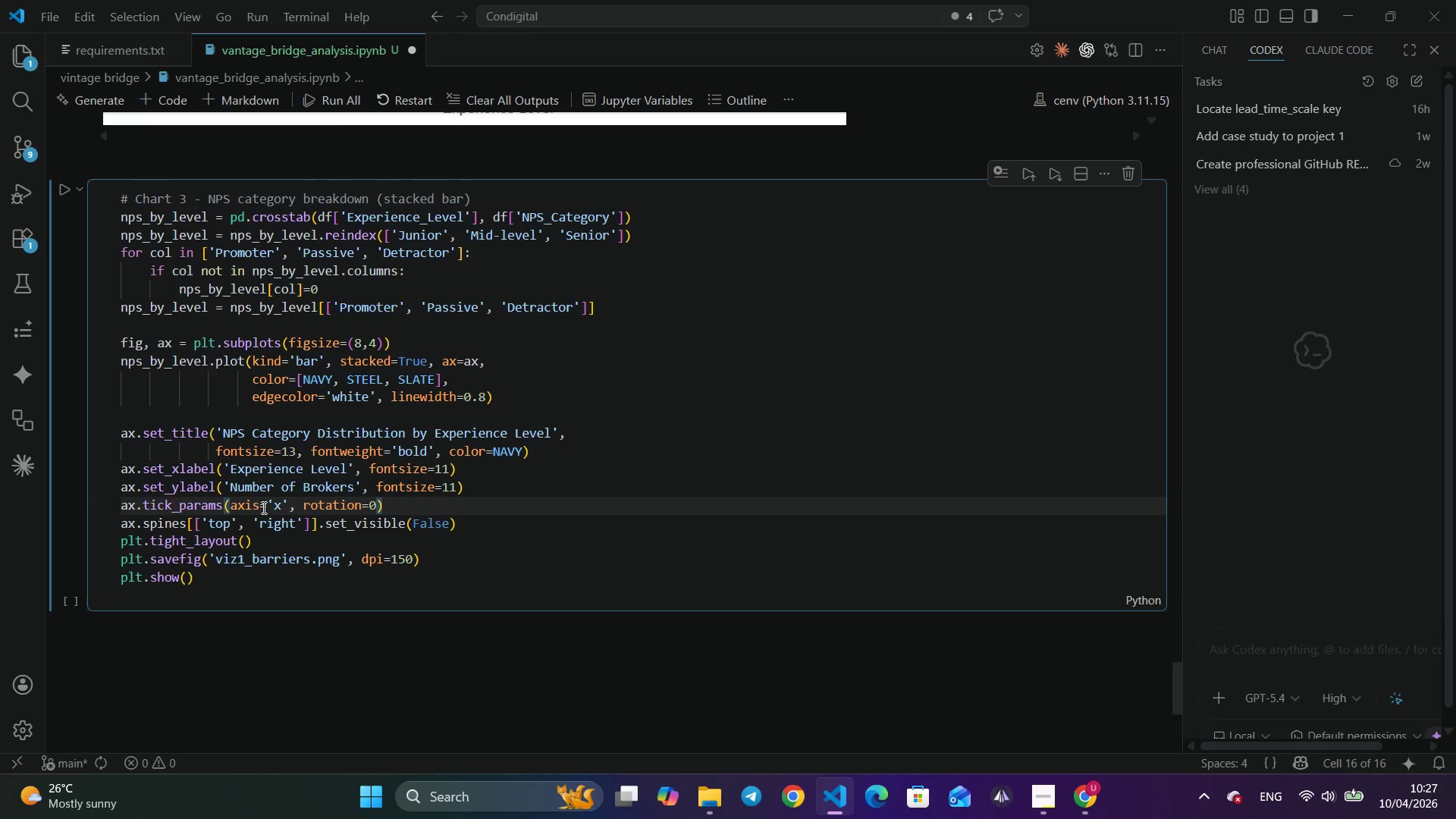 
left_click([400, 510])
 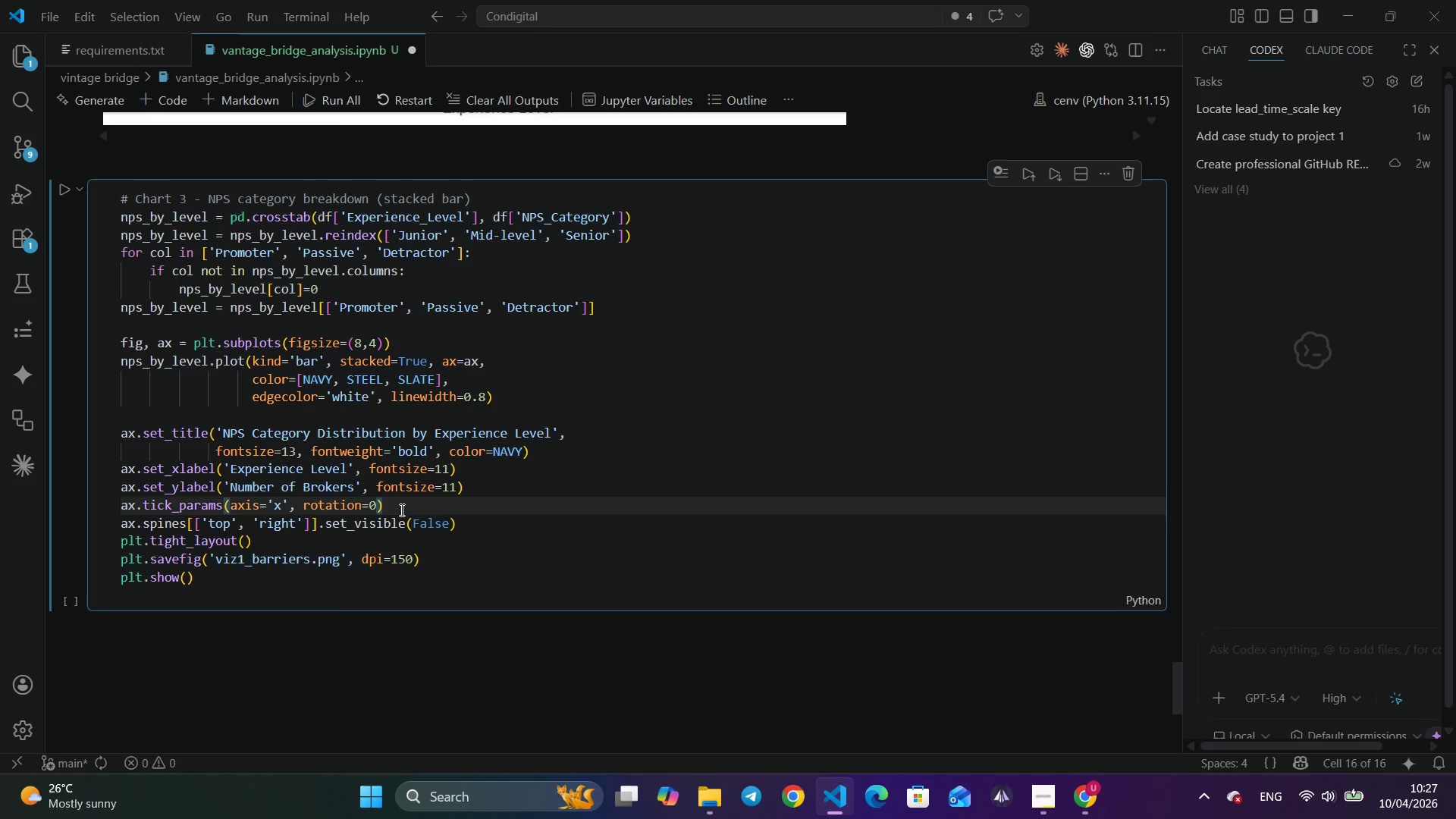 
key(Enter)
 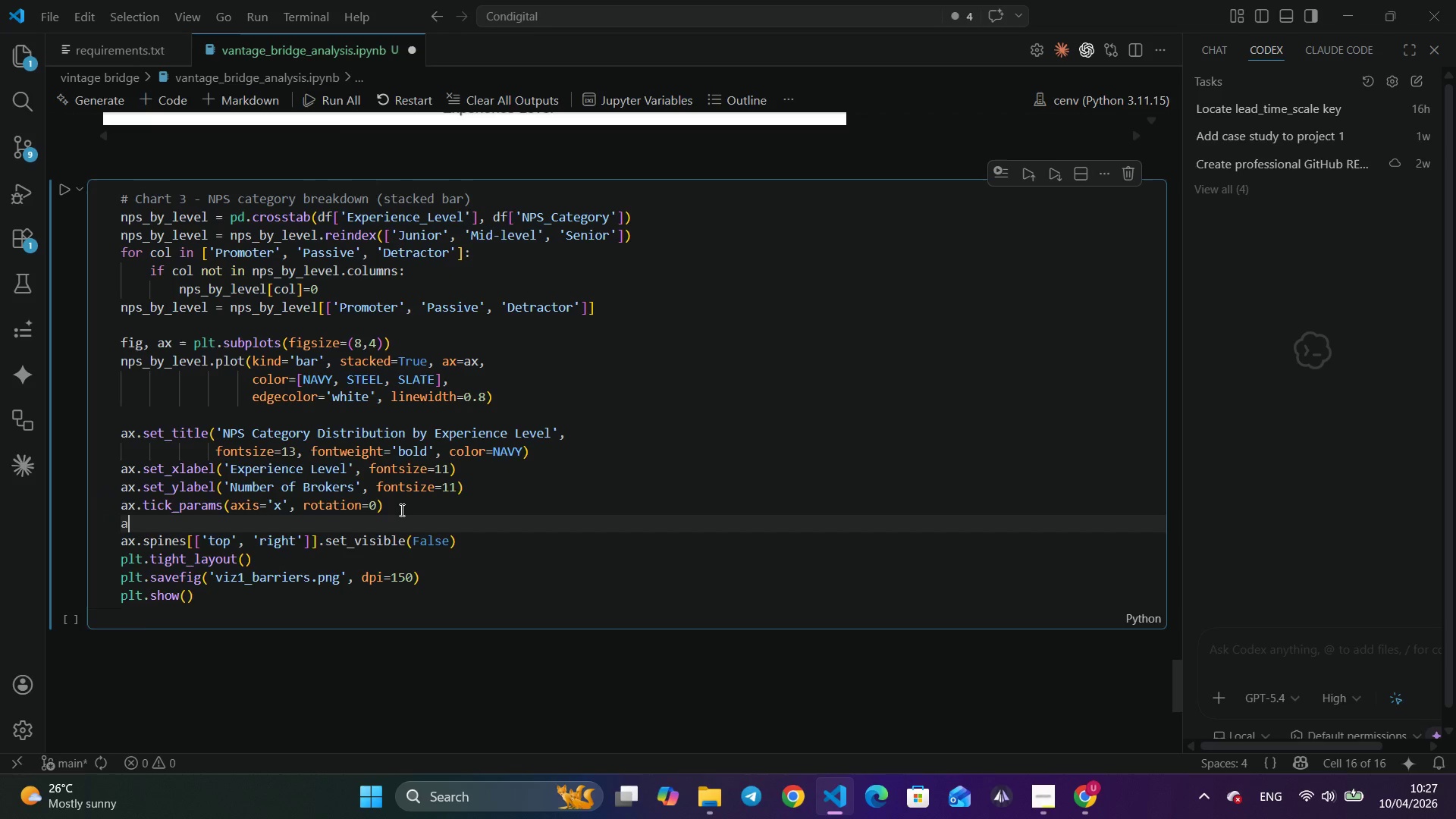 
type(ax.legen)
 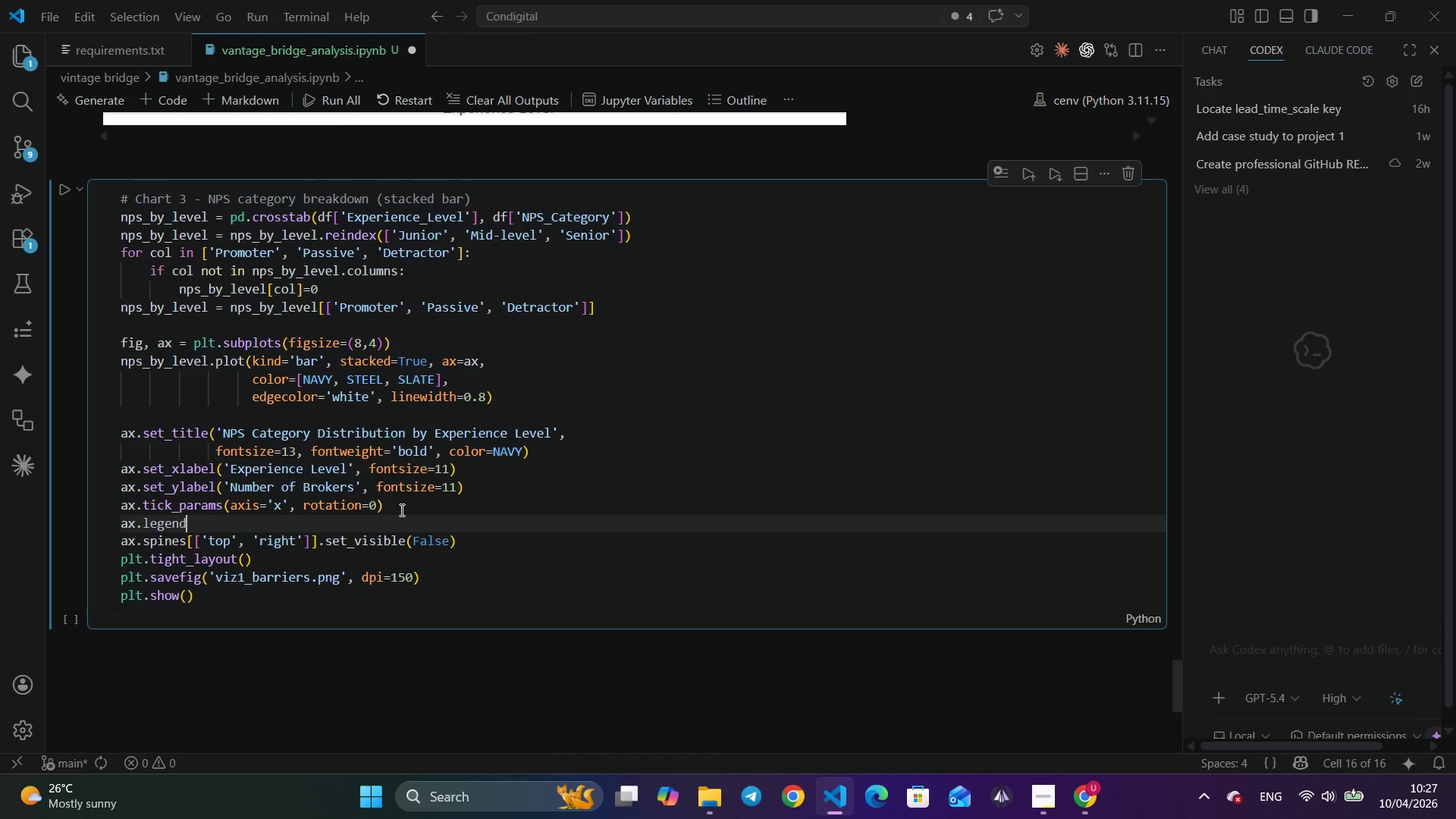 
key(Enter)
 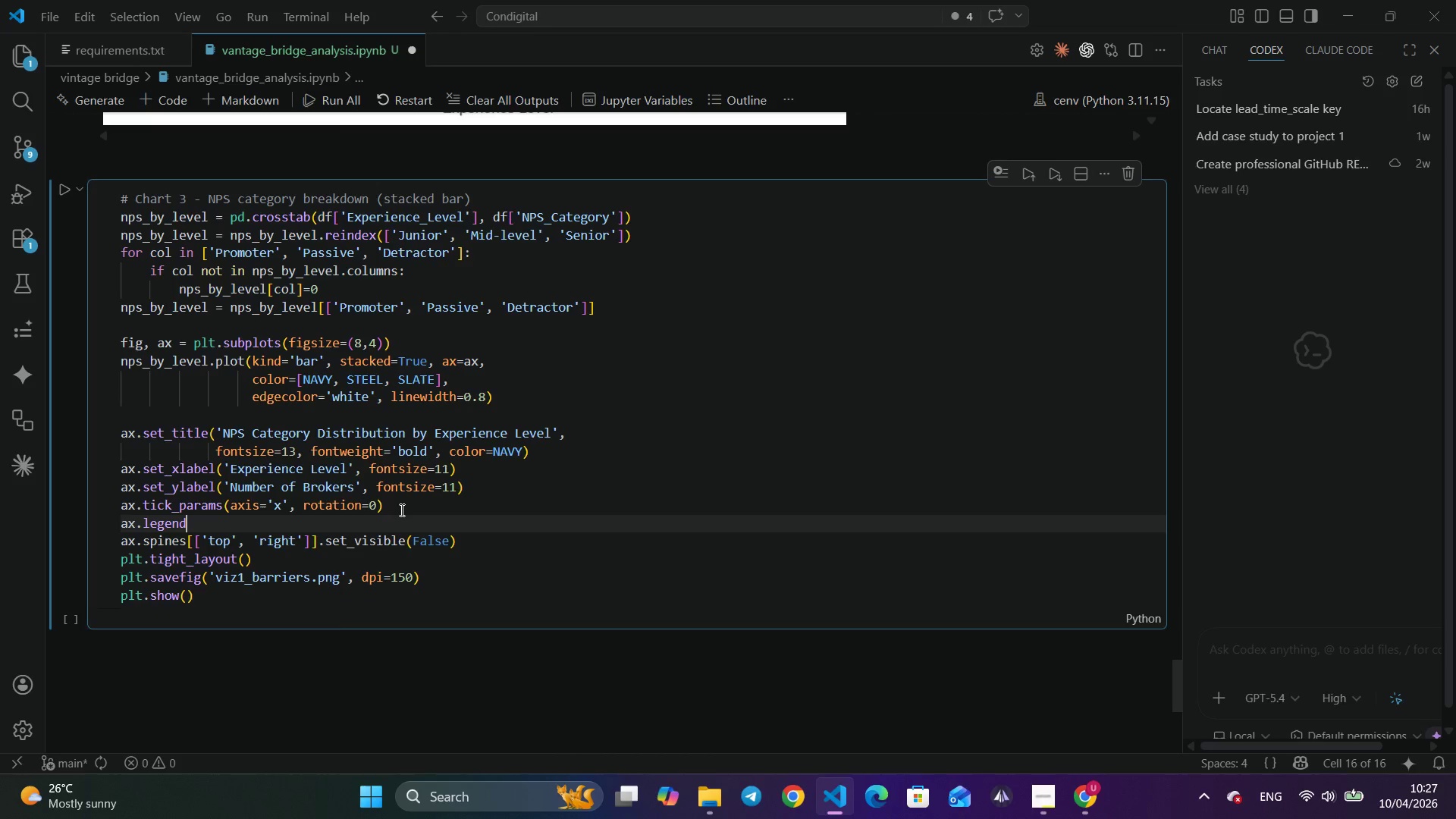 
type((tilt)
key(Backspace)
key(Backspace)
type(tile)
key(Backspace)
key(Backspace)
key(Backspace)
key(Backspace)
key(Backspace)
type(itle='NPS ca)
key(Backspace)
key(Backspace)
type(Category)
 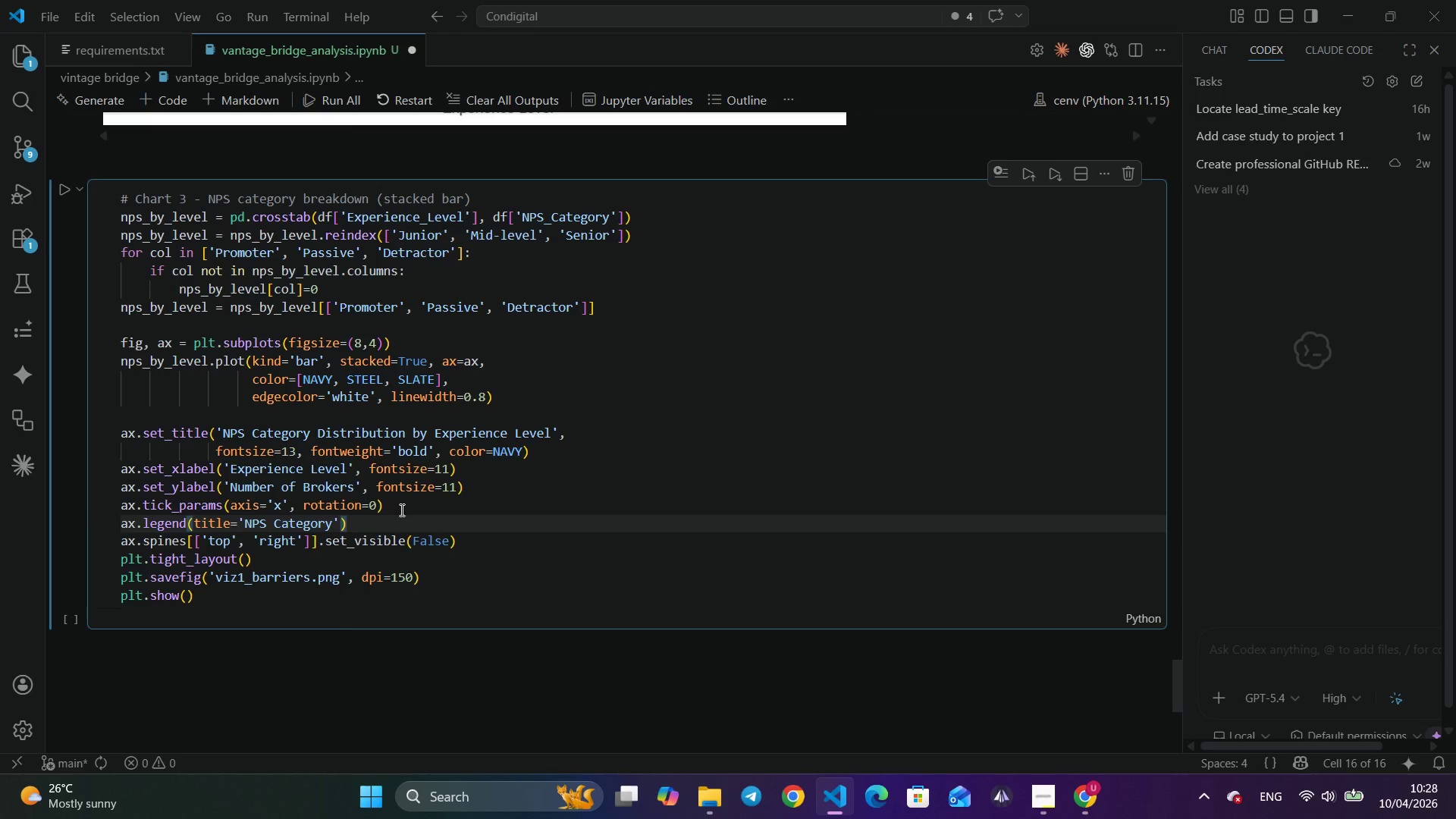 
key(ArrowRight)
 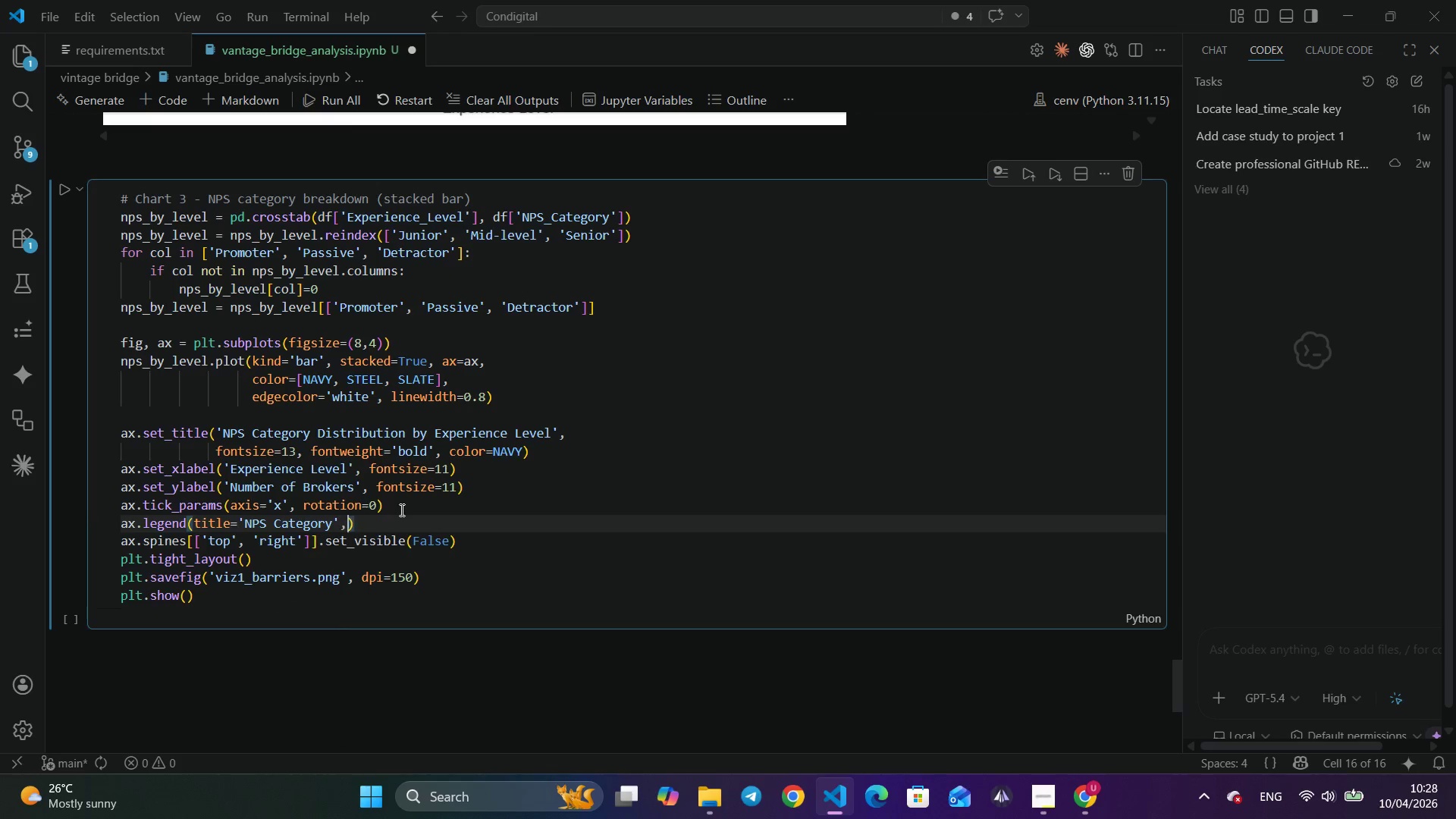 
type(, bbox_to)
 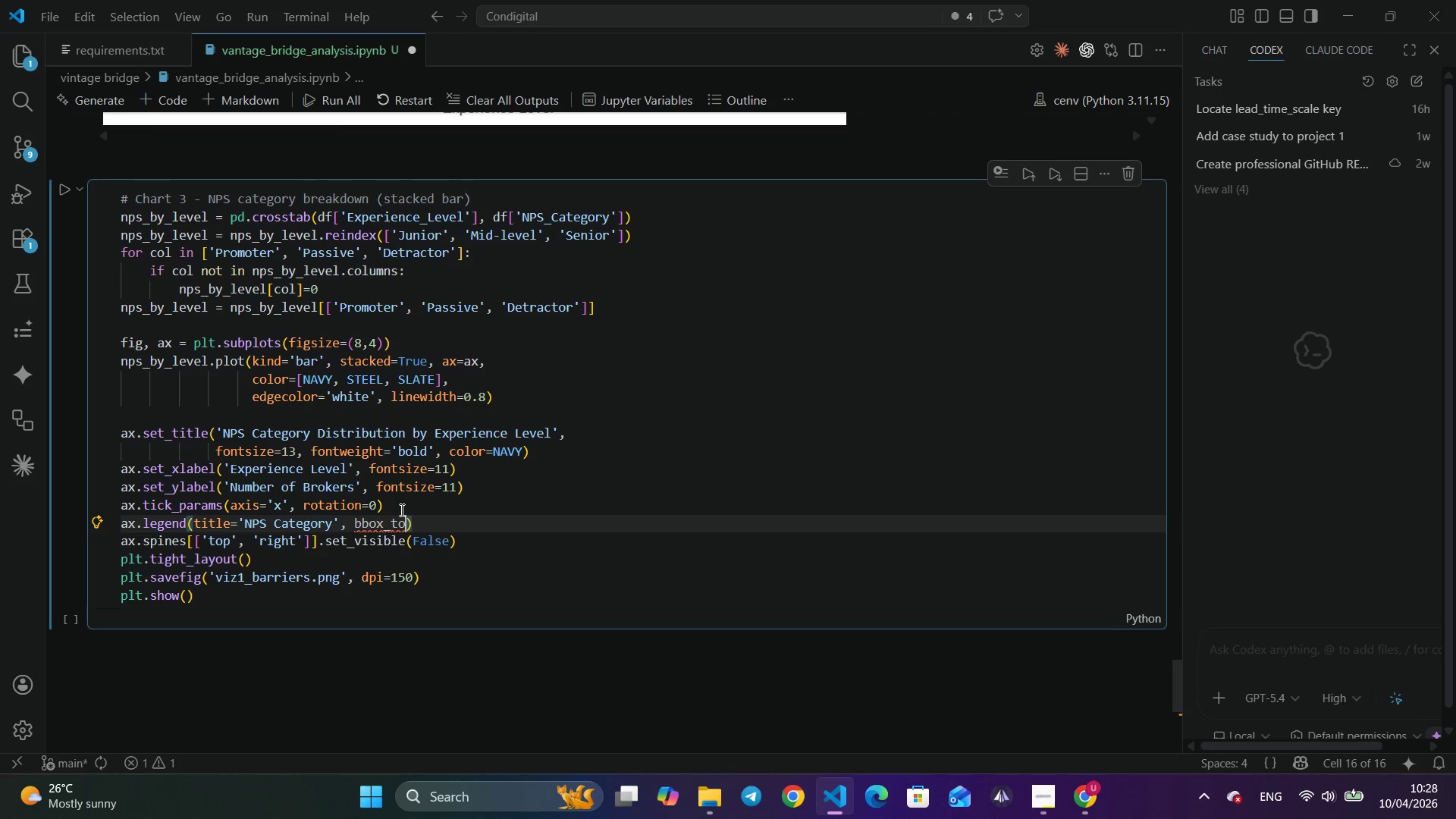 
type(_anchor=(1.01, 1)
 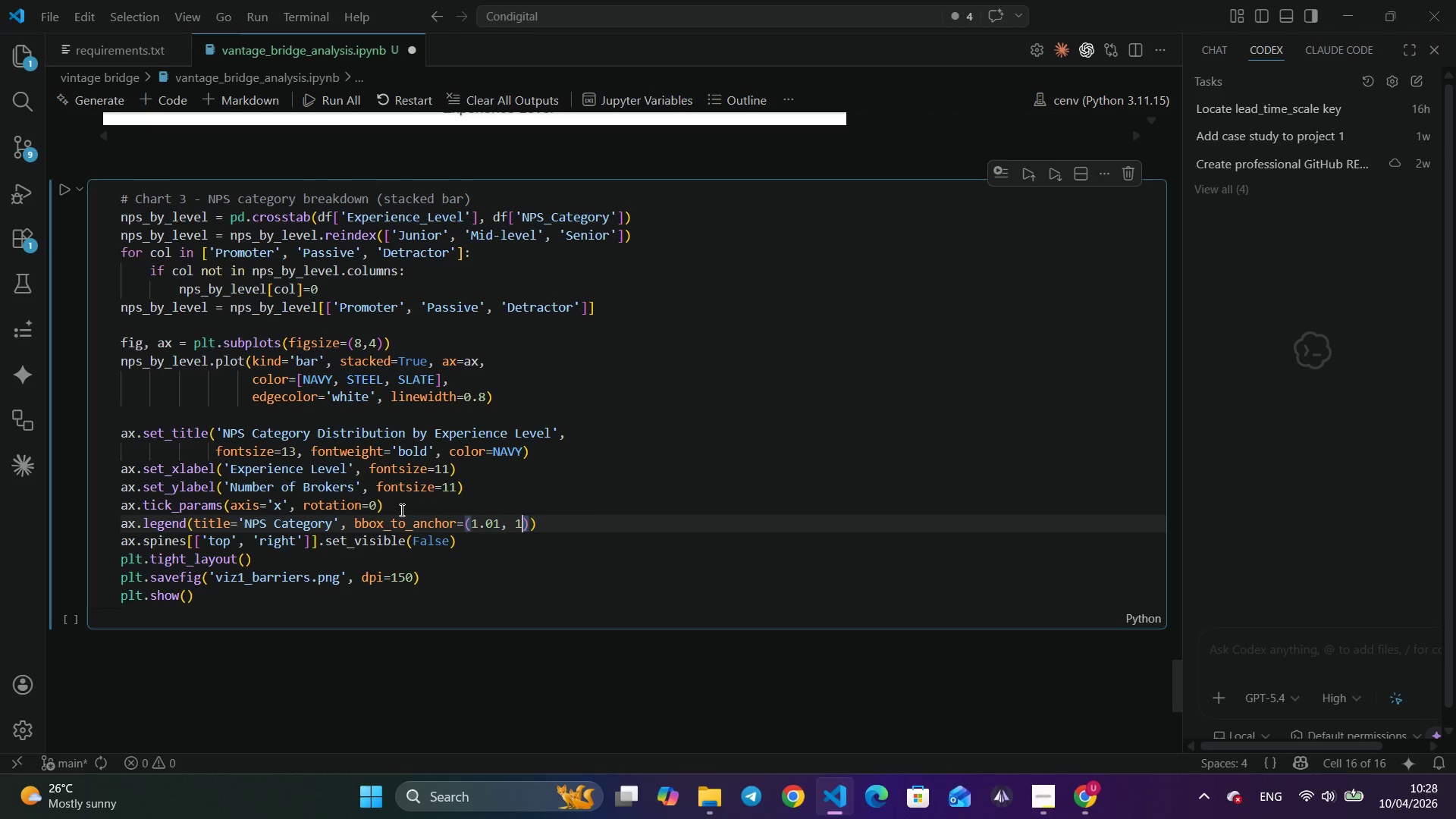 
key(ArrowRight)
 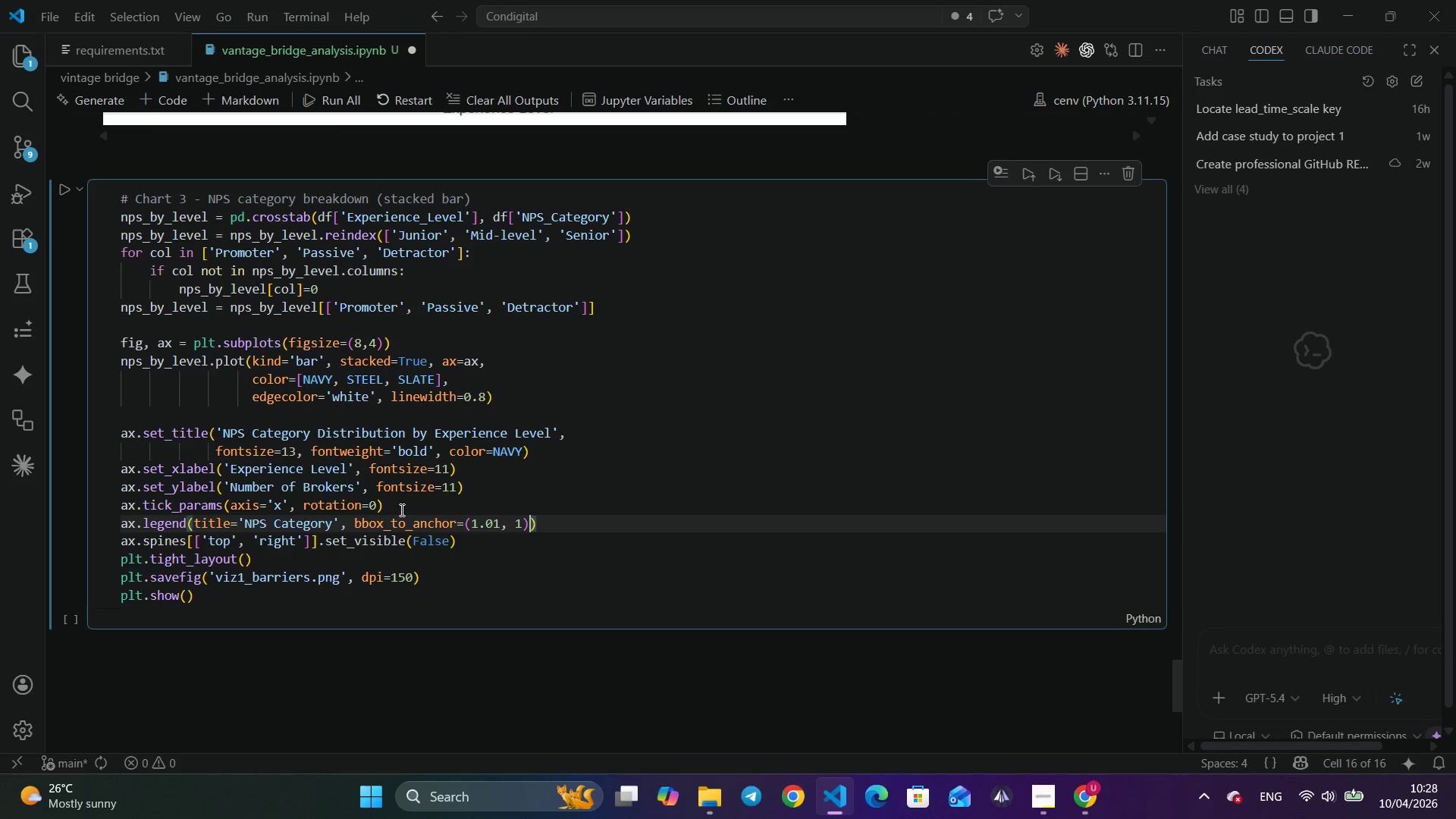 
type(, loc='upper left)
 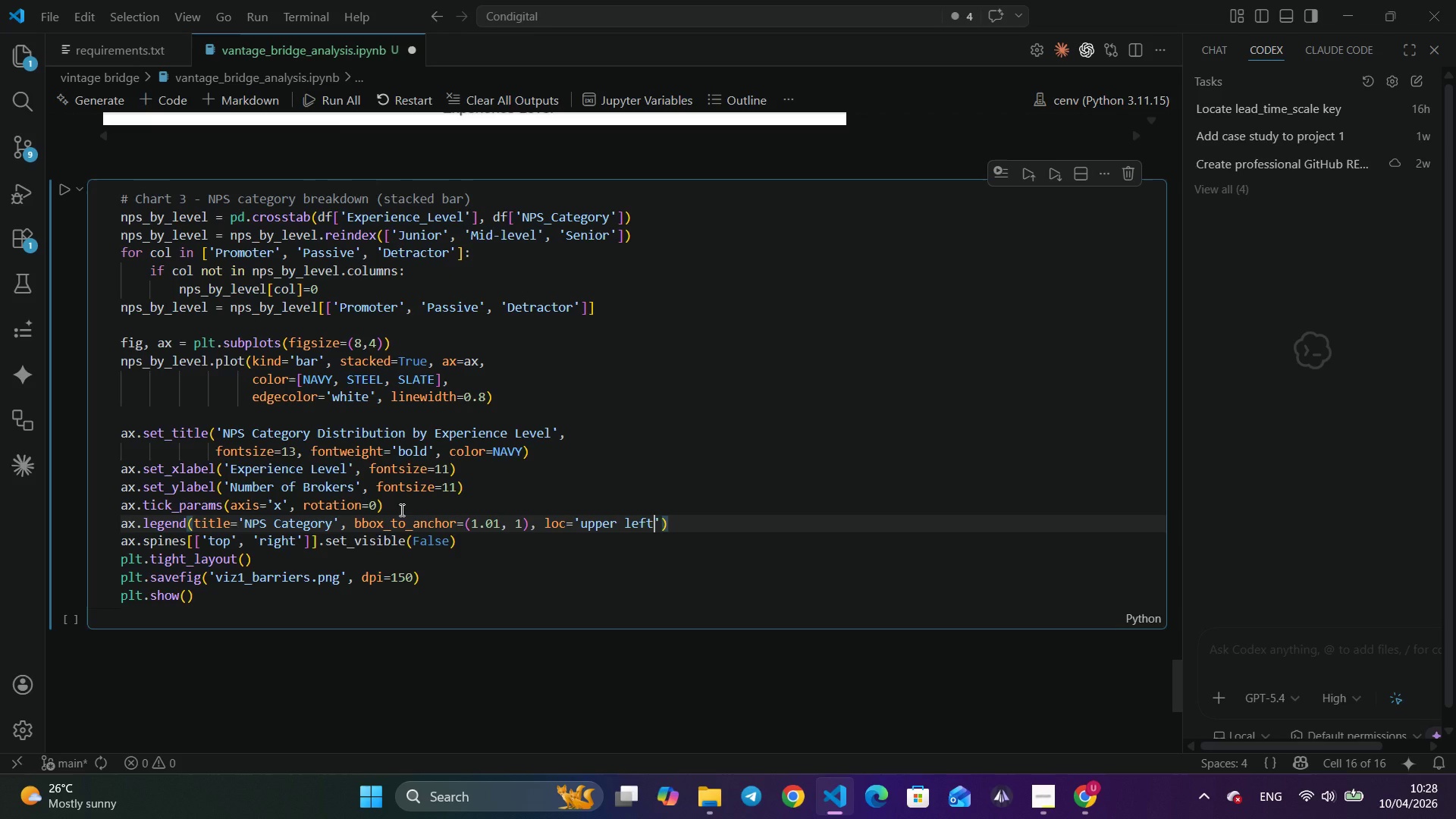 
wait(12.95)
 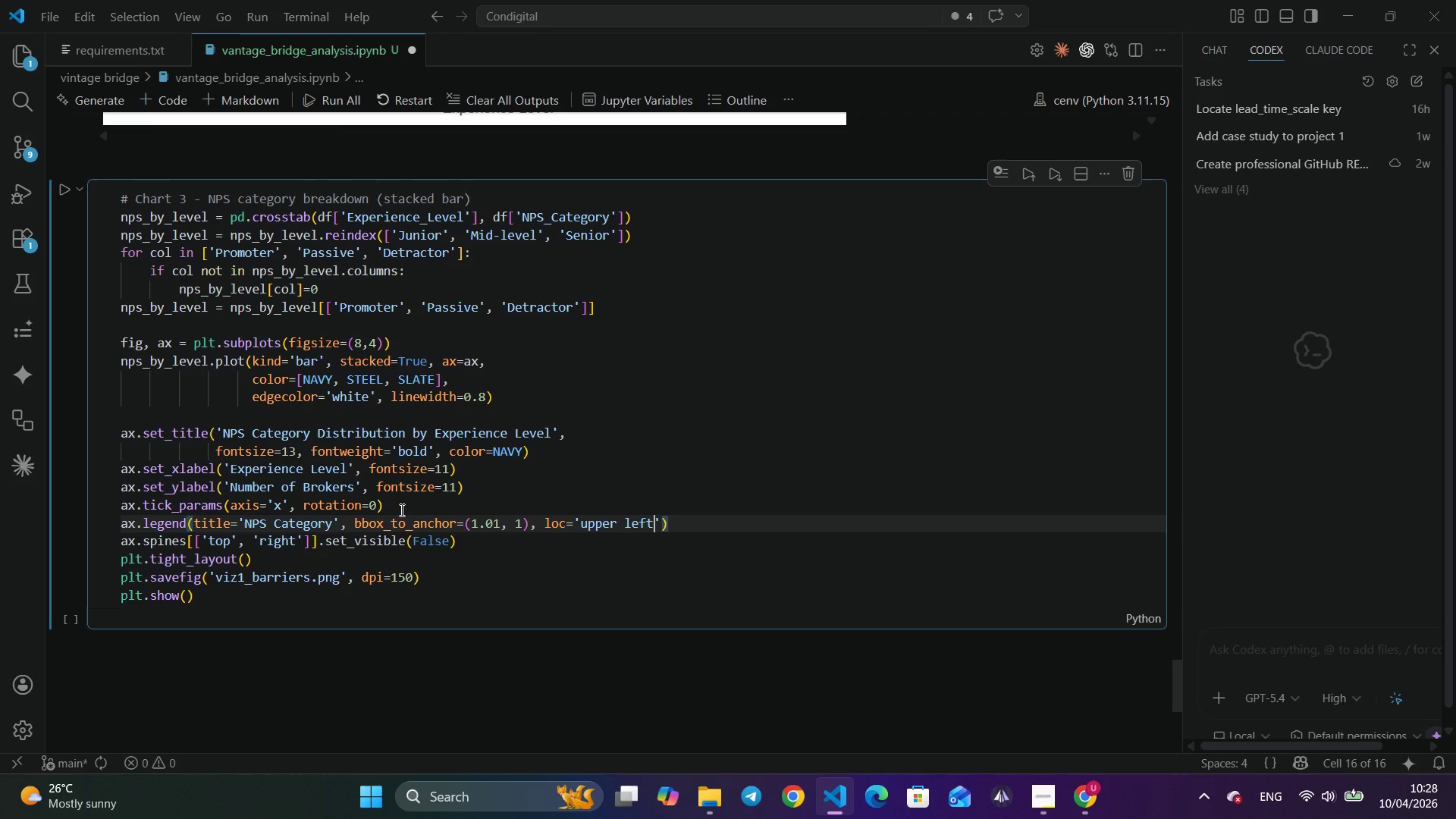 
left_click([247, 580])
 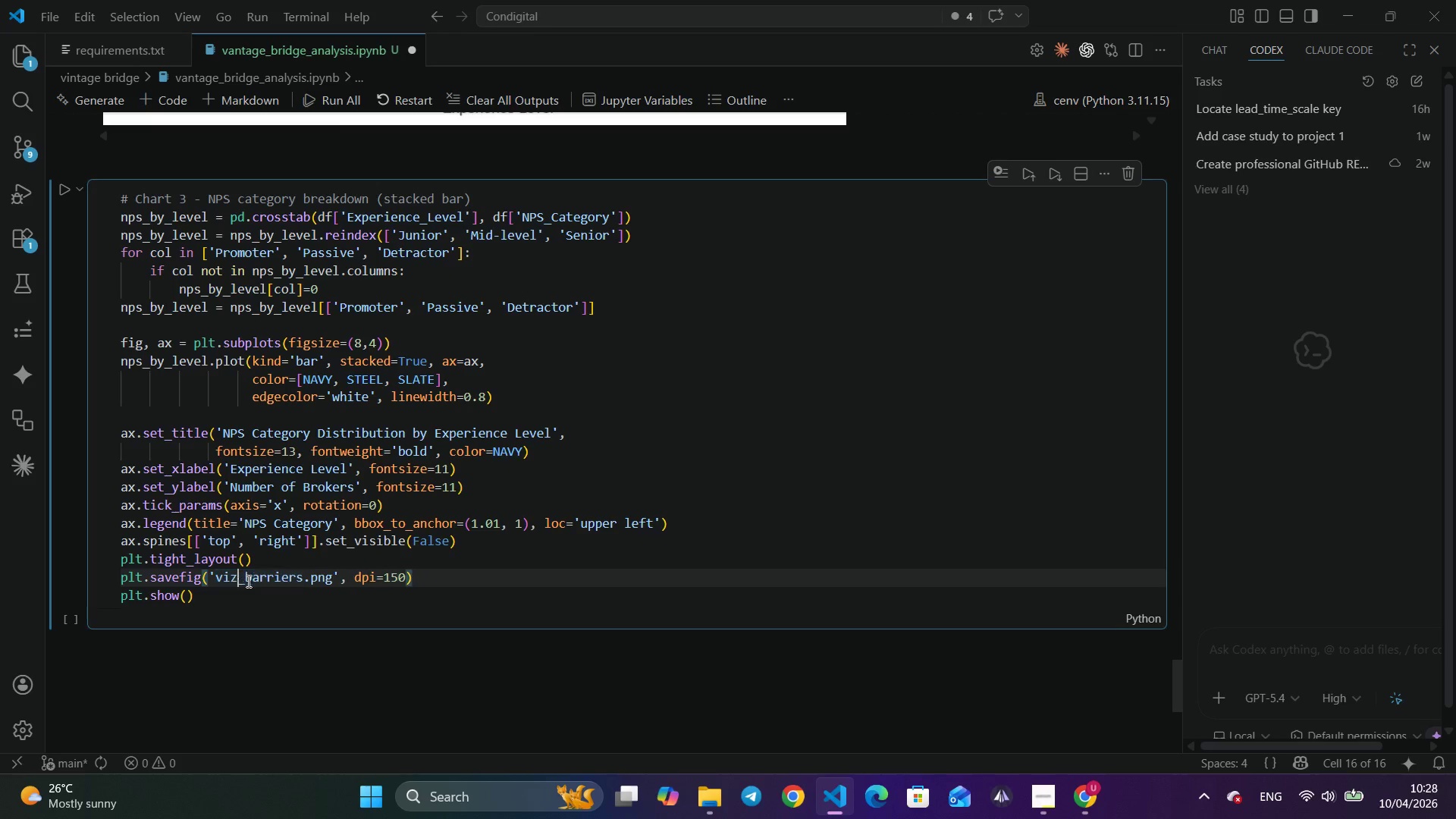 
key(Backspace)
 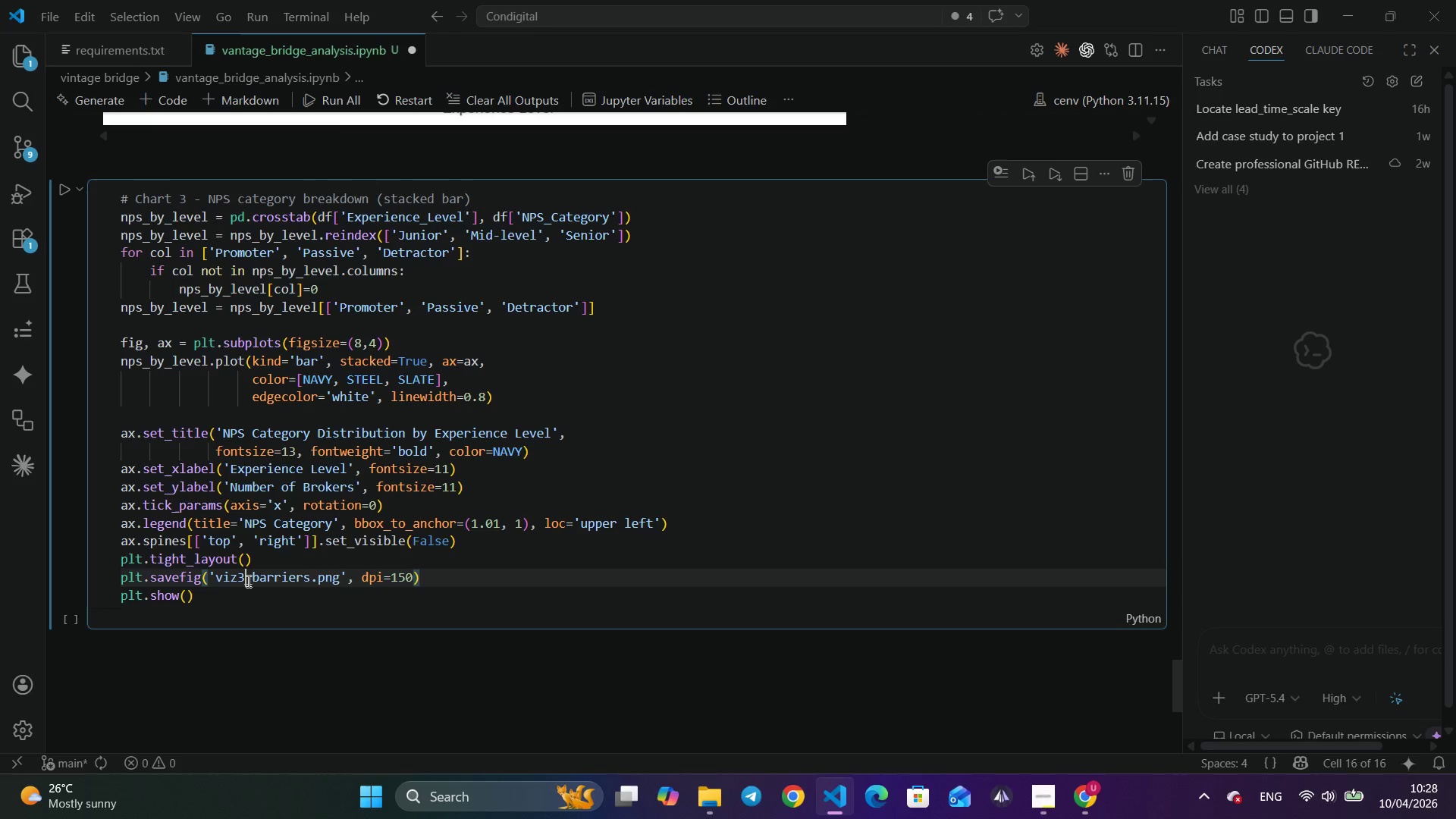 
key(3)
 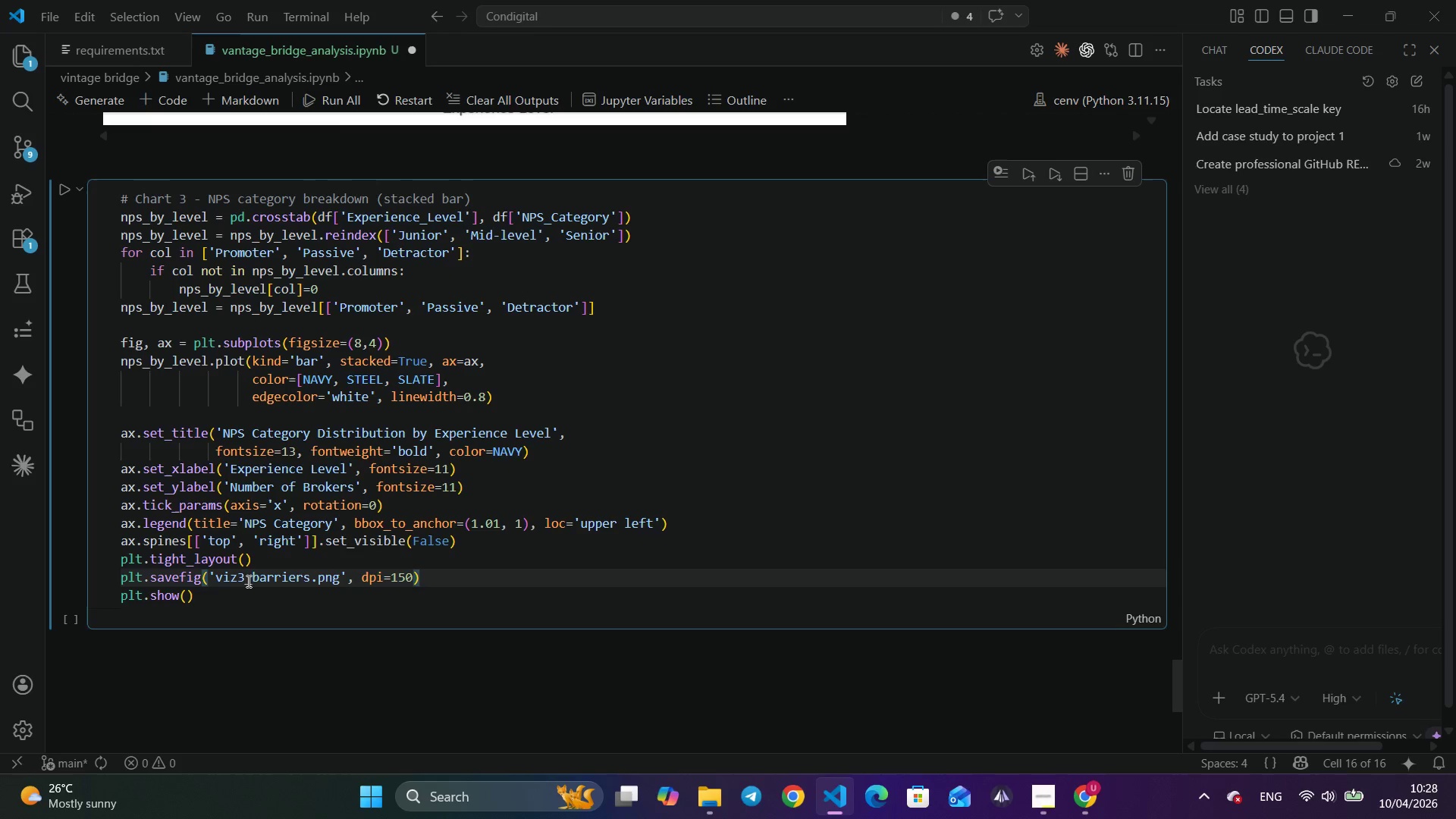 
scroll: coordinate [208, 359], scroll_direction: up, amount: 22.0
 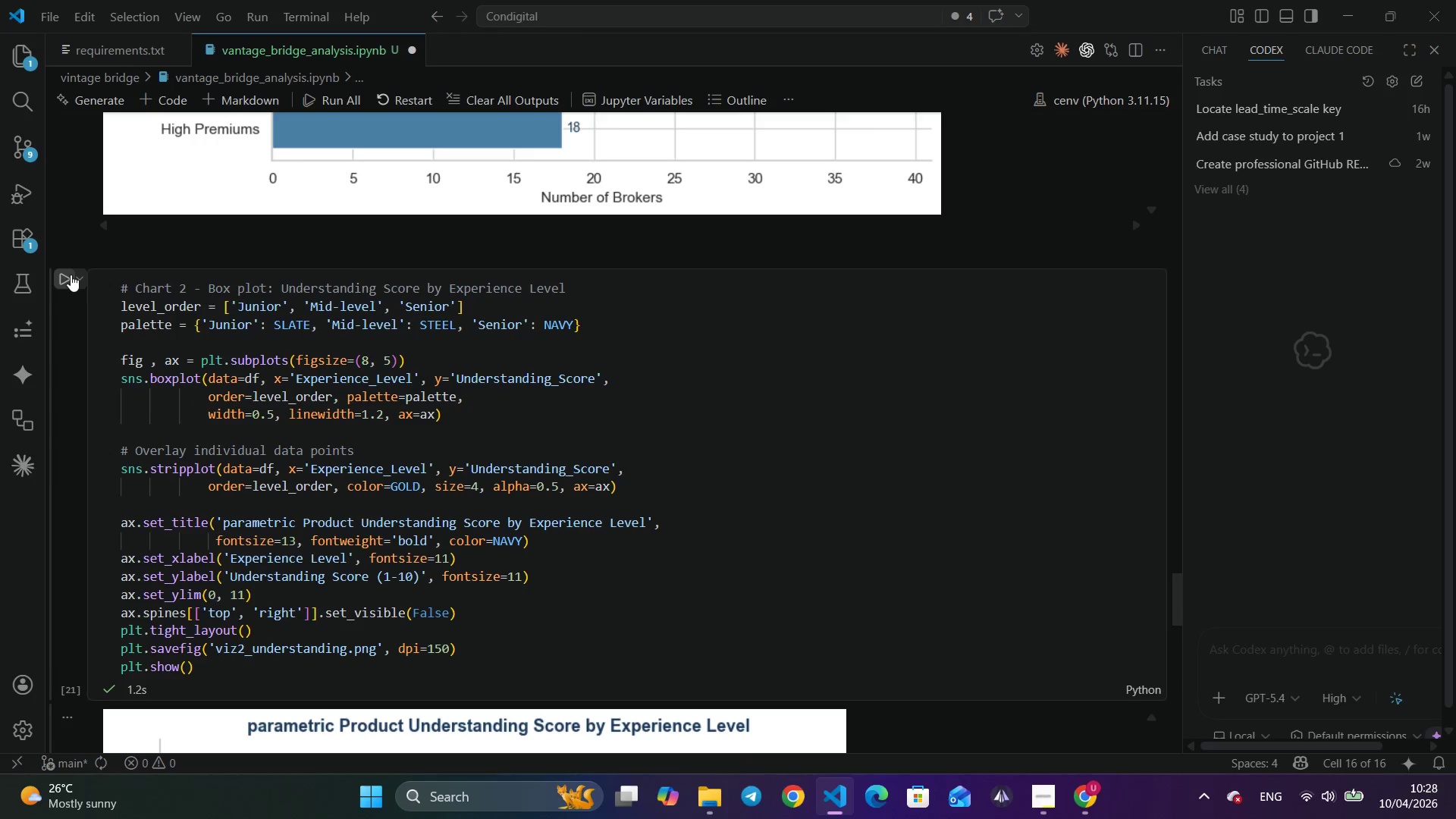 
left_click([71, 275])
 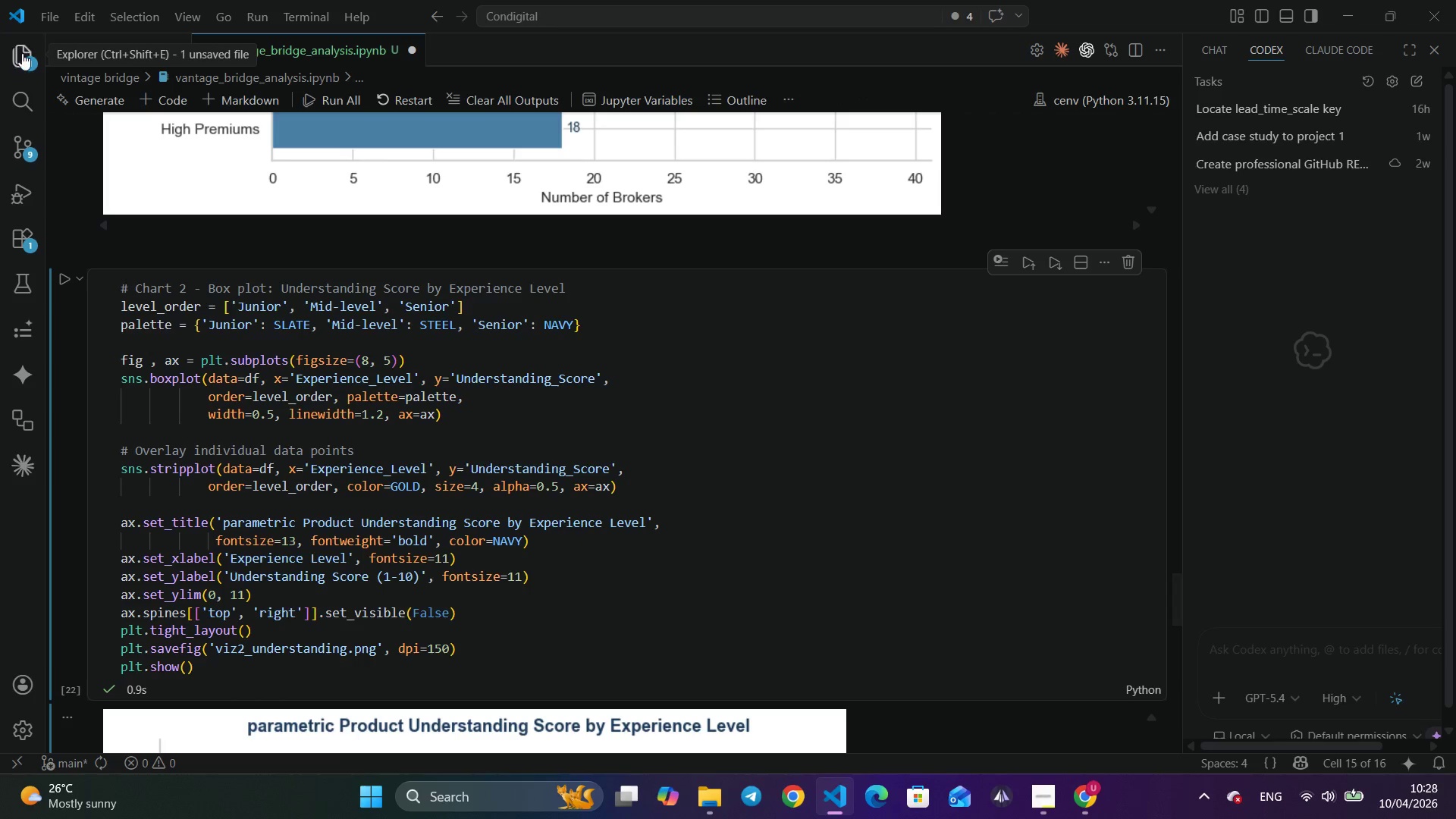 
left_click([22, 53])
 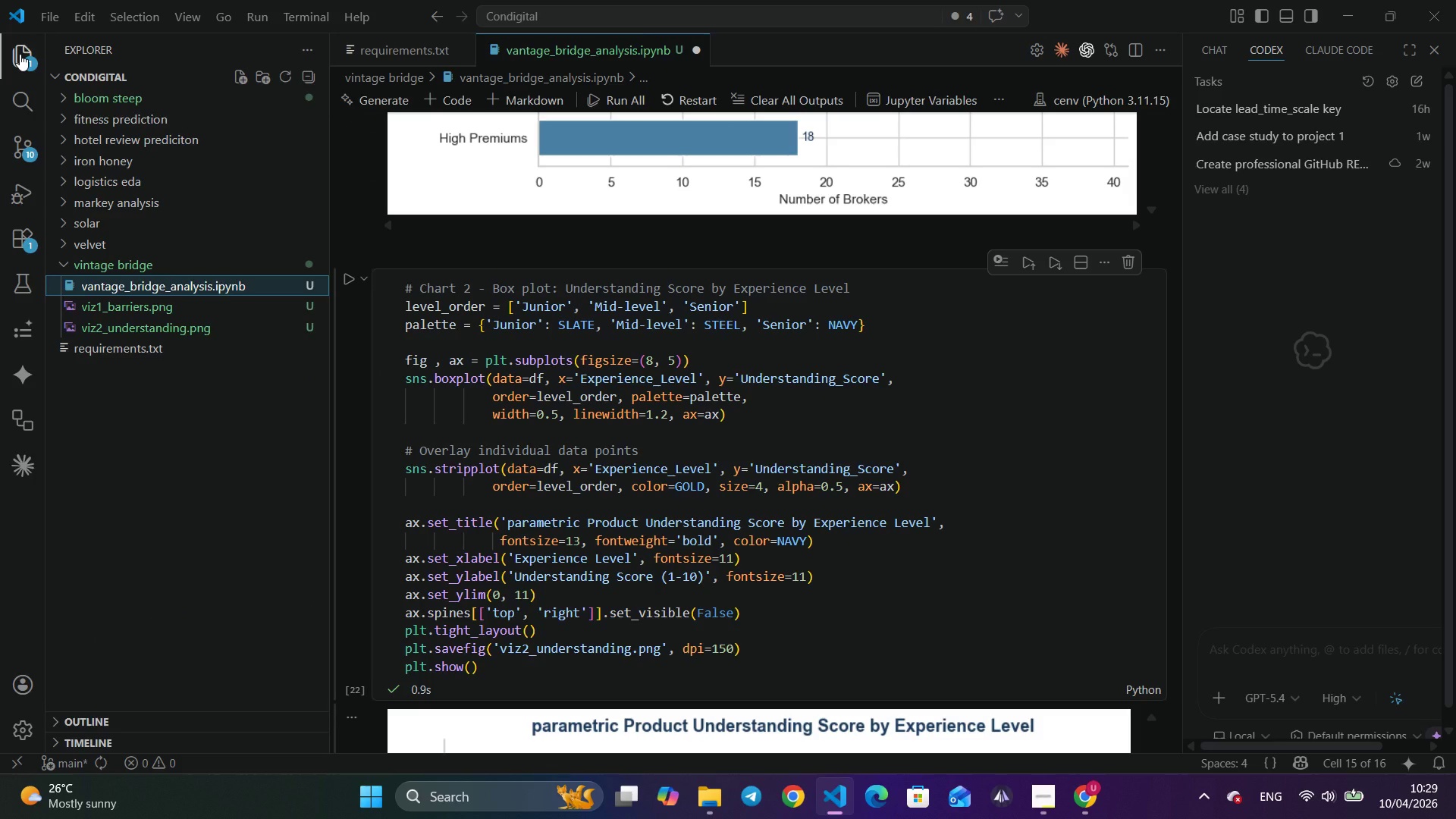 
left_click([20, 54])
 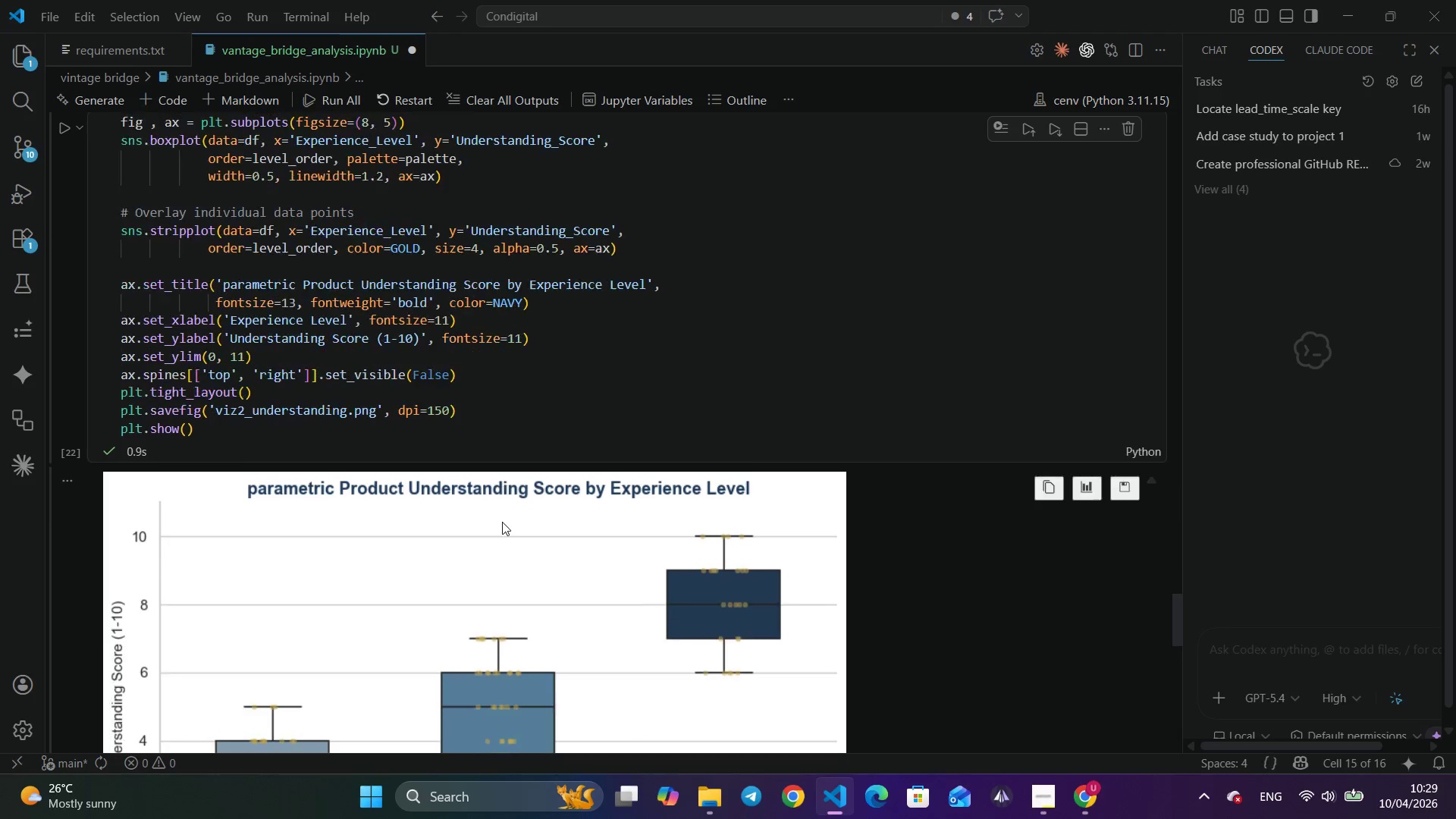 
scroll: coordinate [507, 526], scroll_direction: down, amount: 21.0
 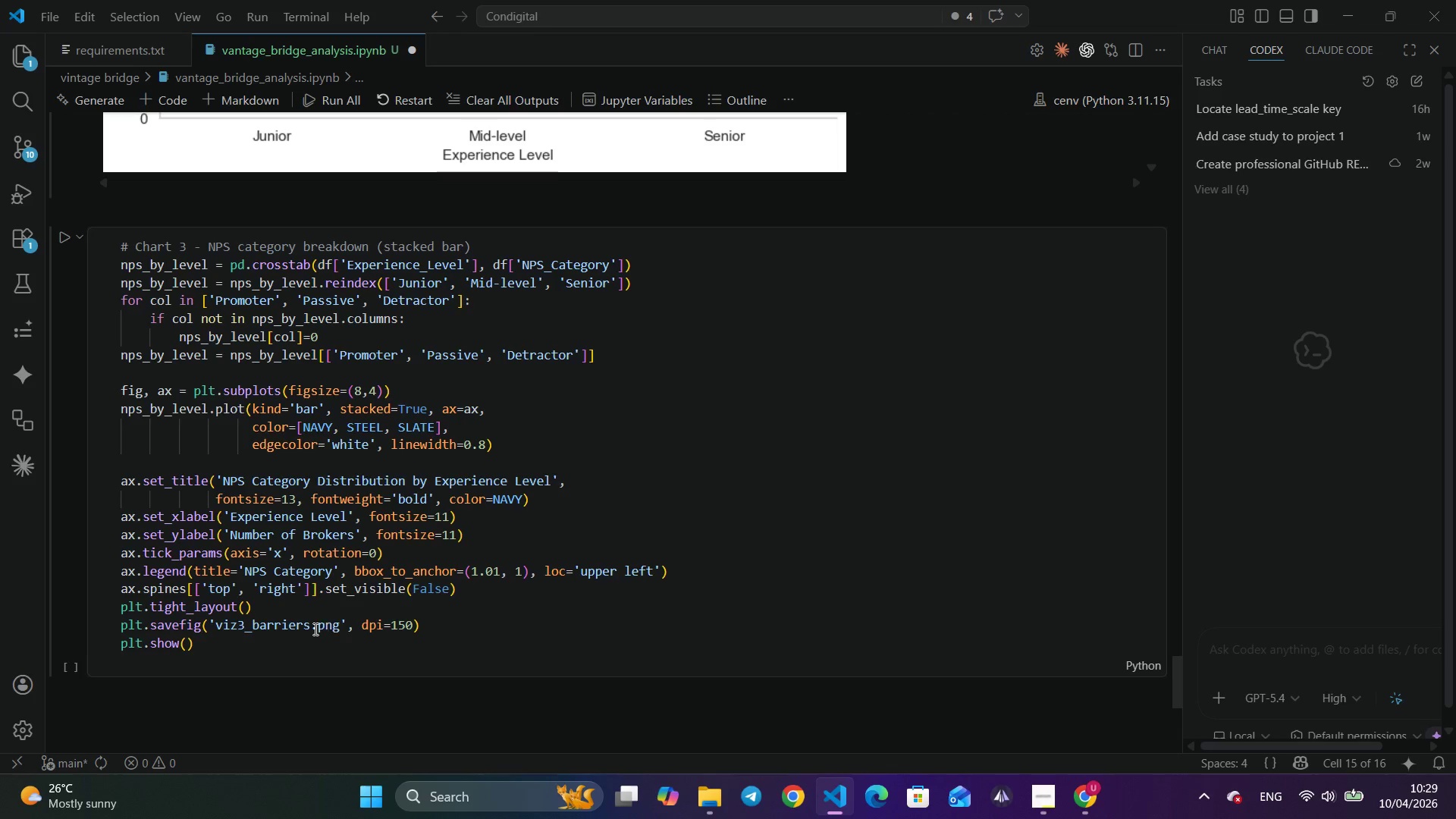 
left_click([308, 632])
 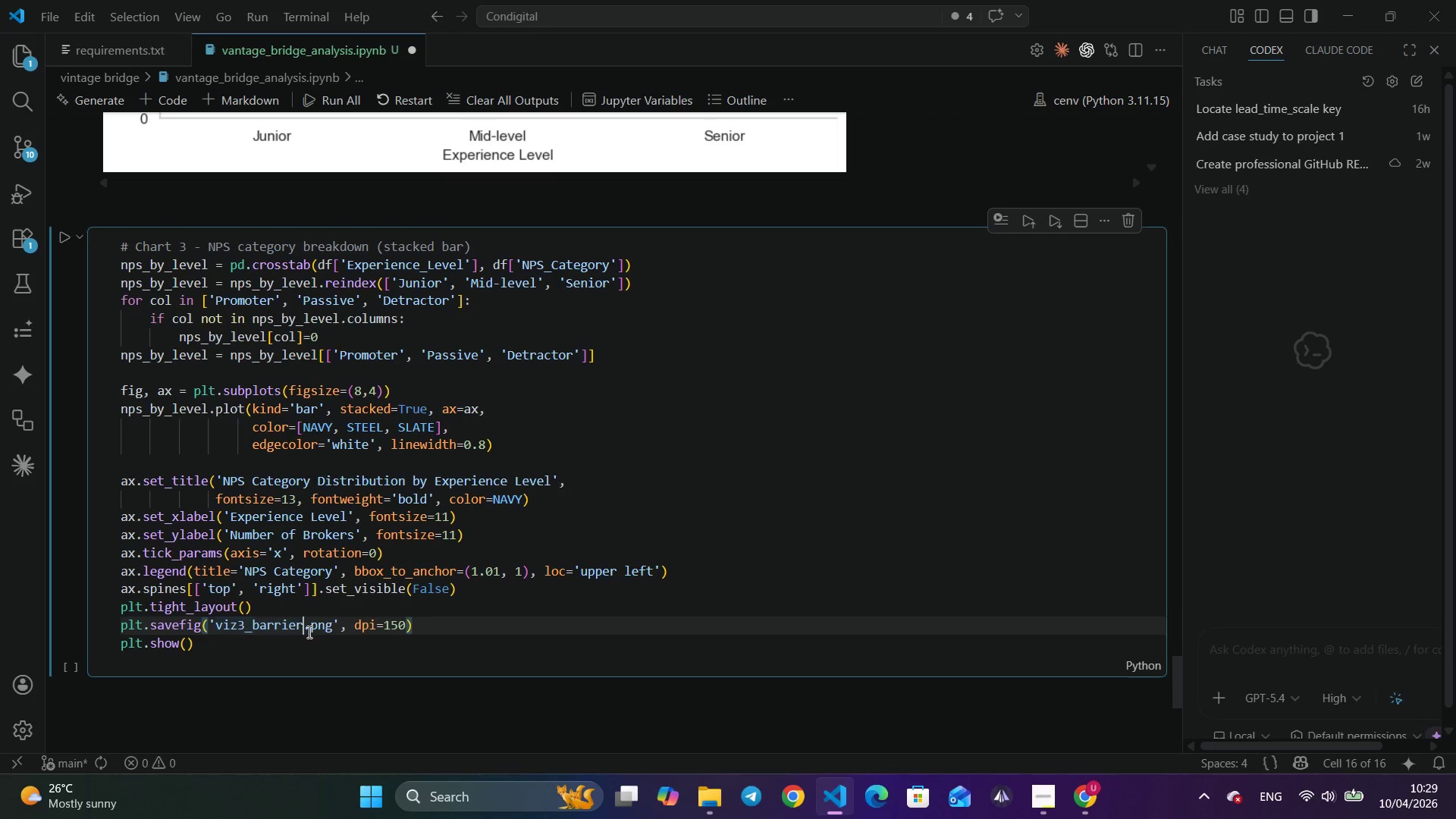 
key(Backspace)
key(Backspace)
key(Backspace)
key(Backspace)
key(Backspace)
key(Backspace)
key(Backspace)
key(Backspace)
type(nps_by )
key(Backspace)
type(_level)
 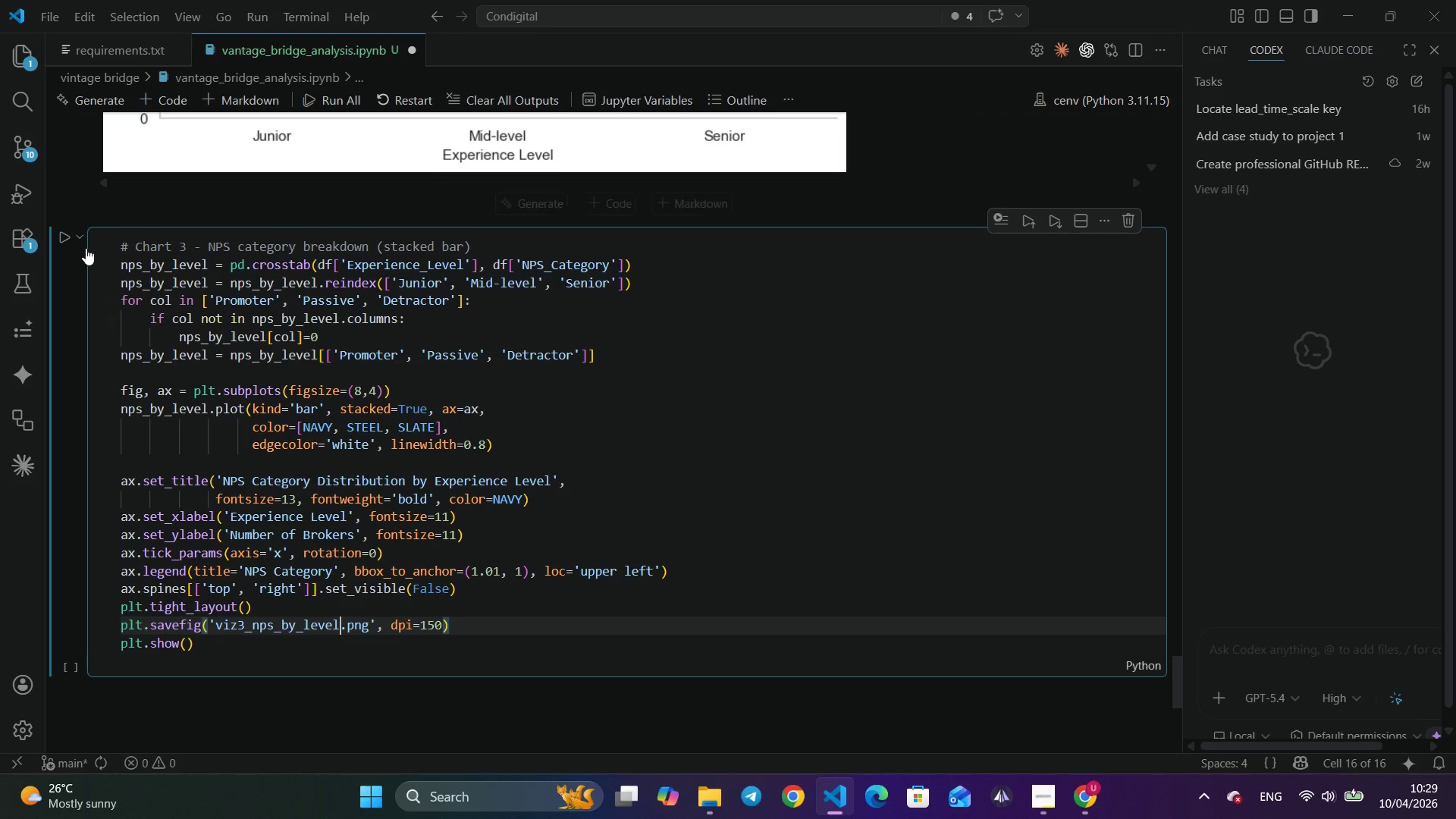 
left_click([66, 231])
 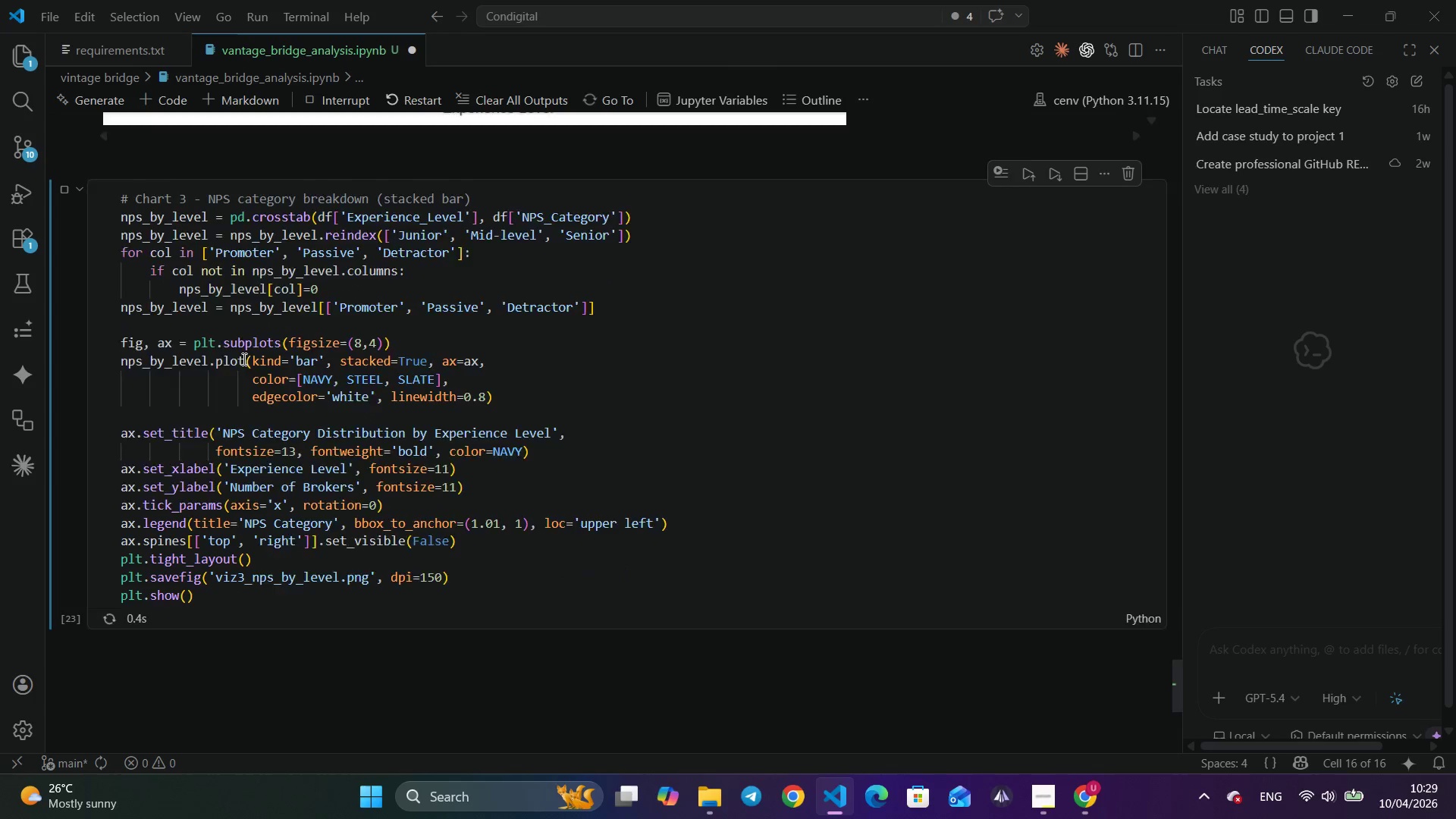 
scroll: coordinate [243, 359], scroll_direction: down, amount: 10.0
 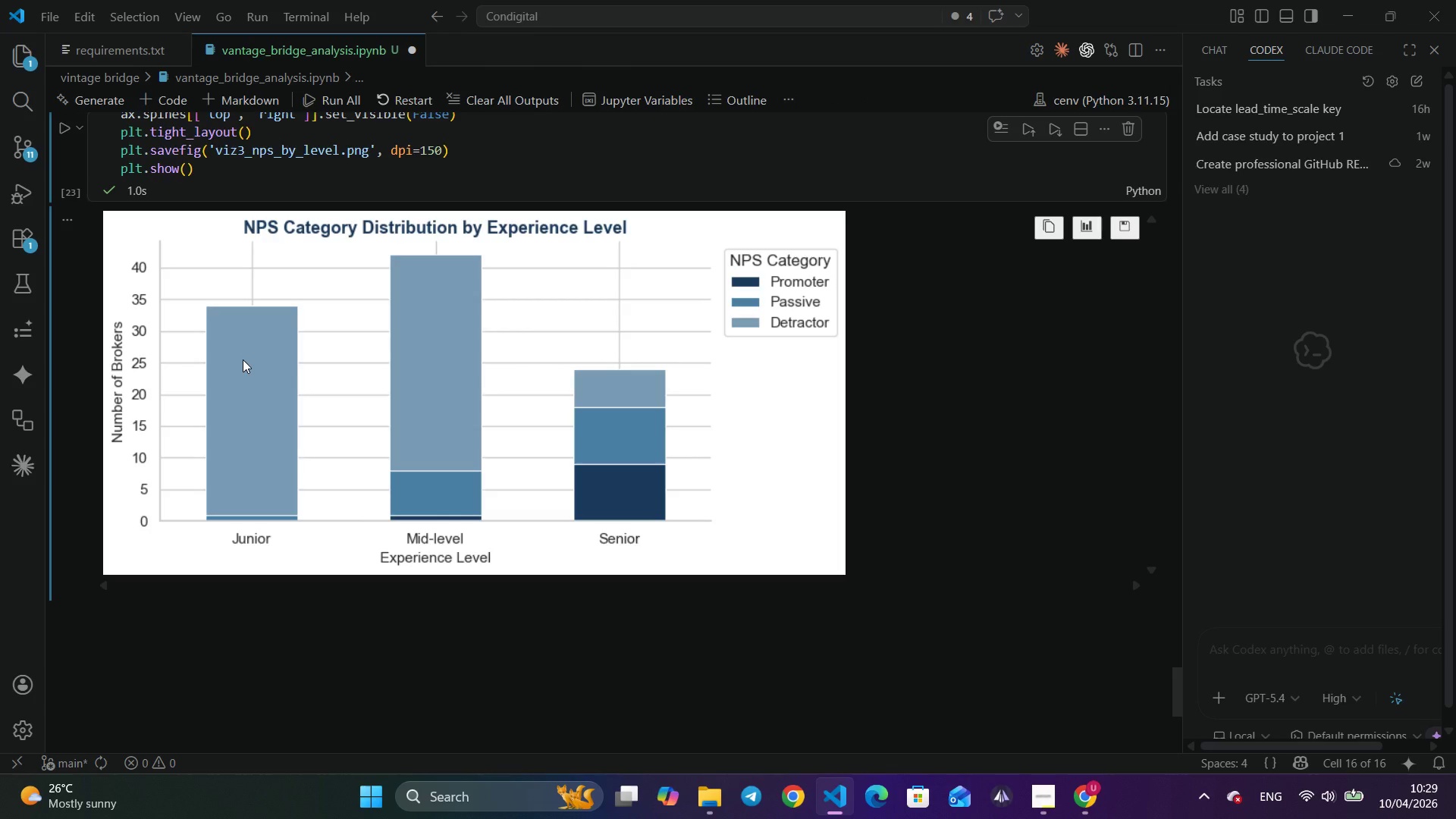 
wait(13.68)
 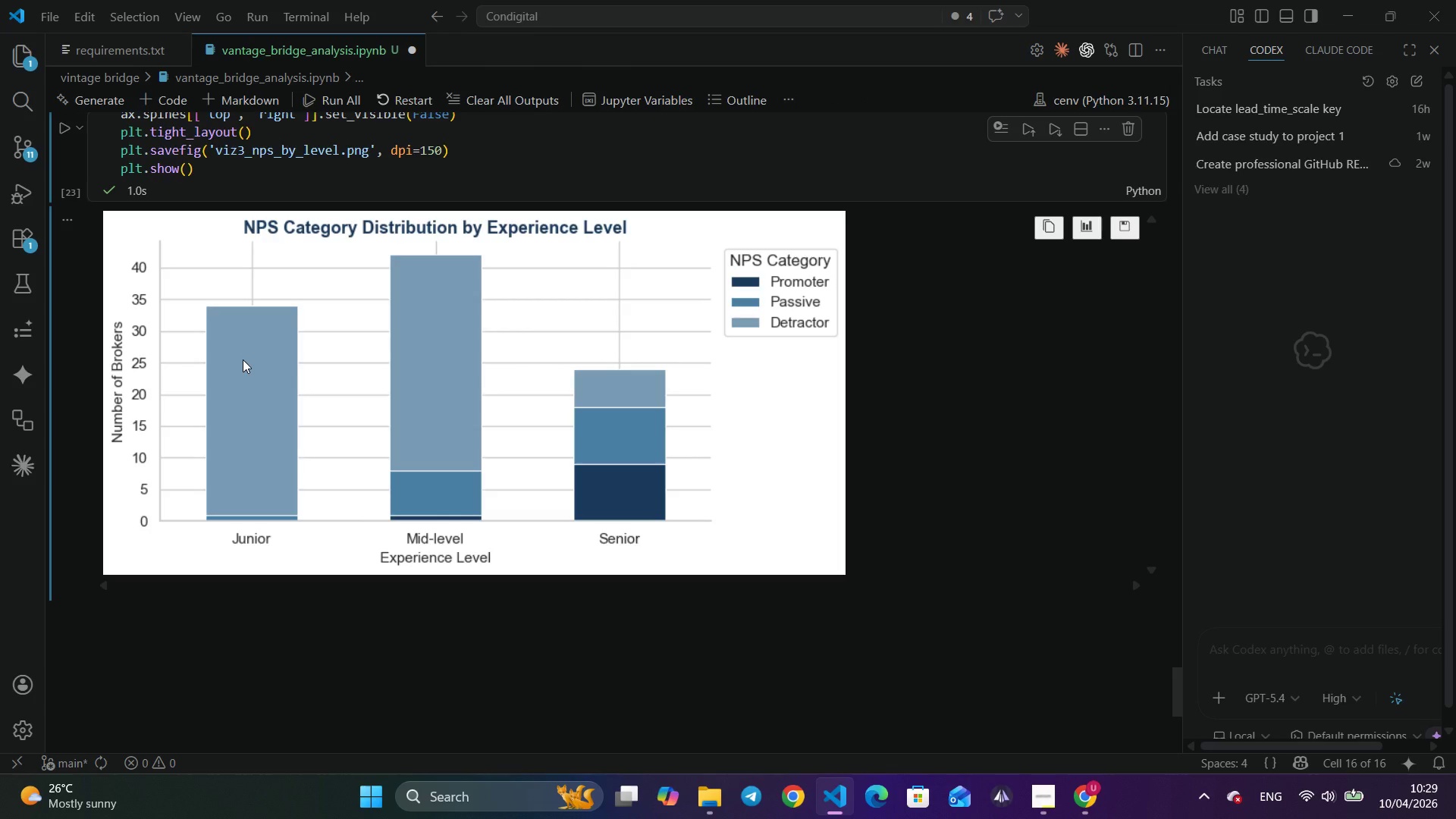 
key(Alt+Tab)